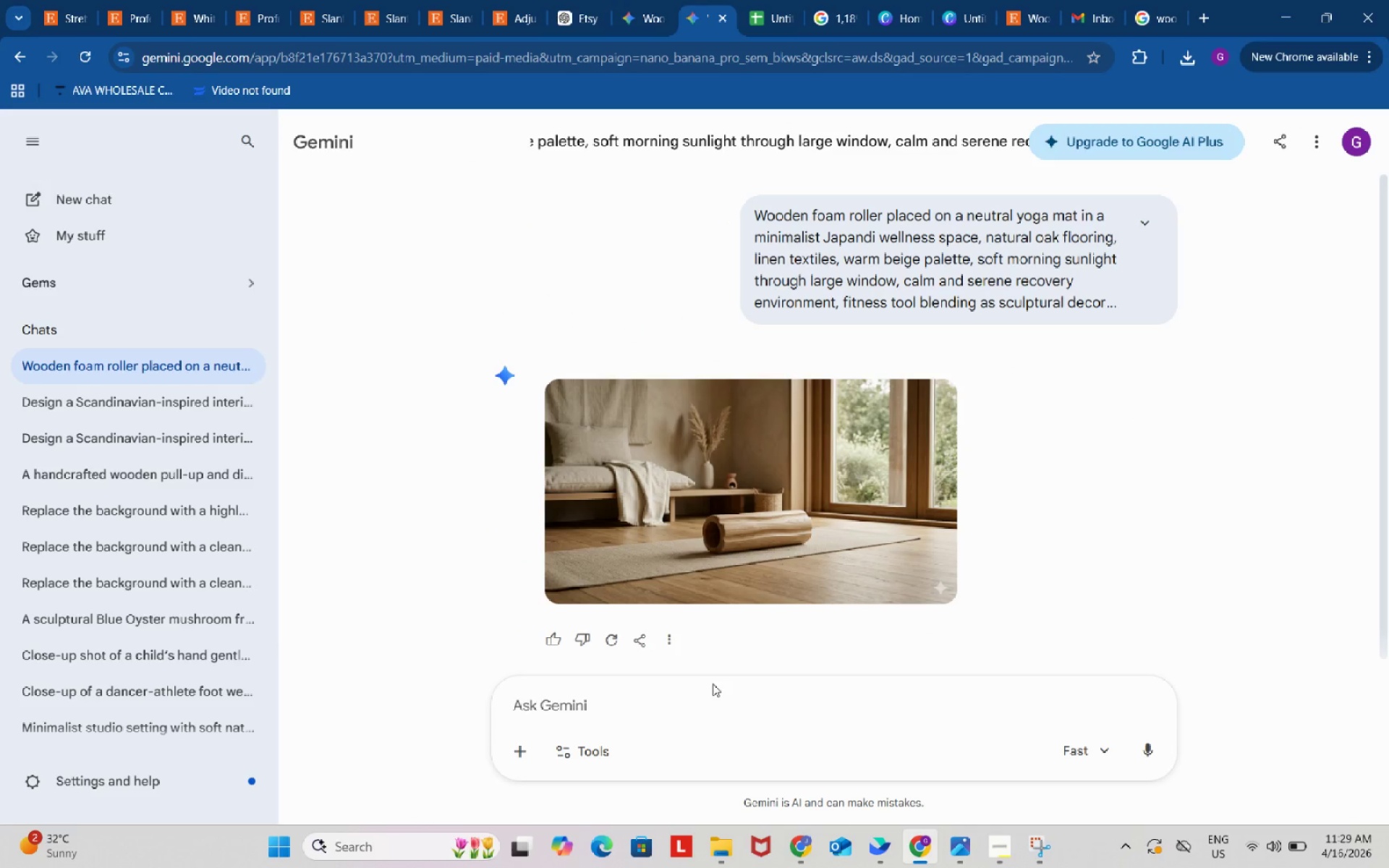 
left_click([718, 691])
 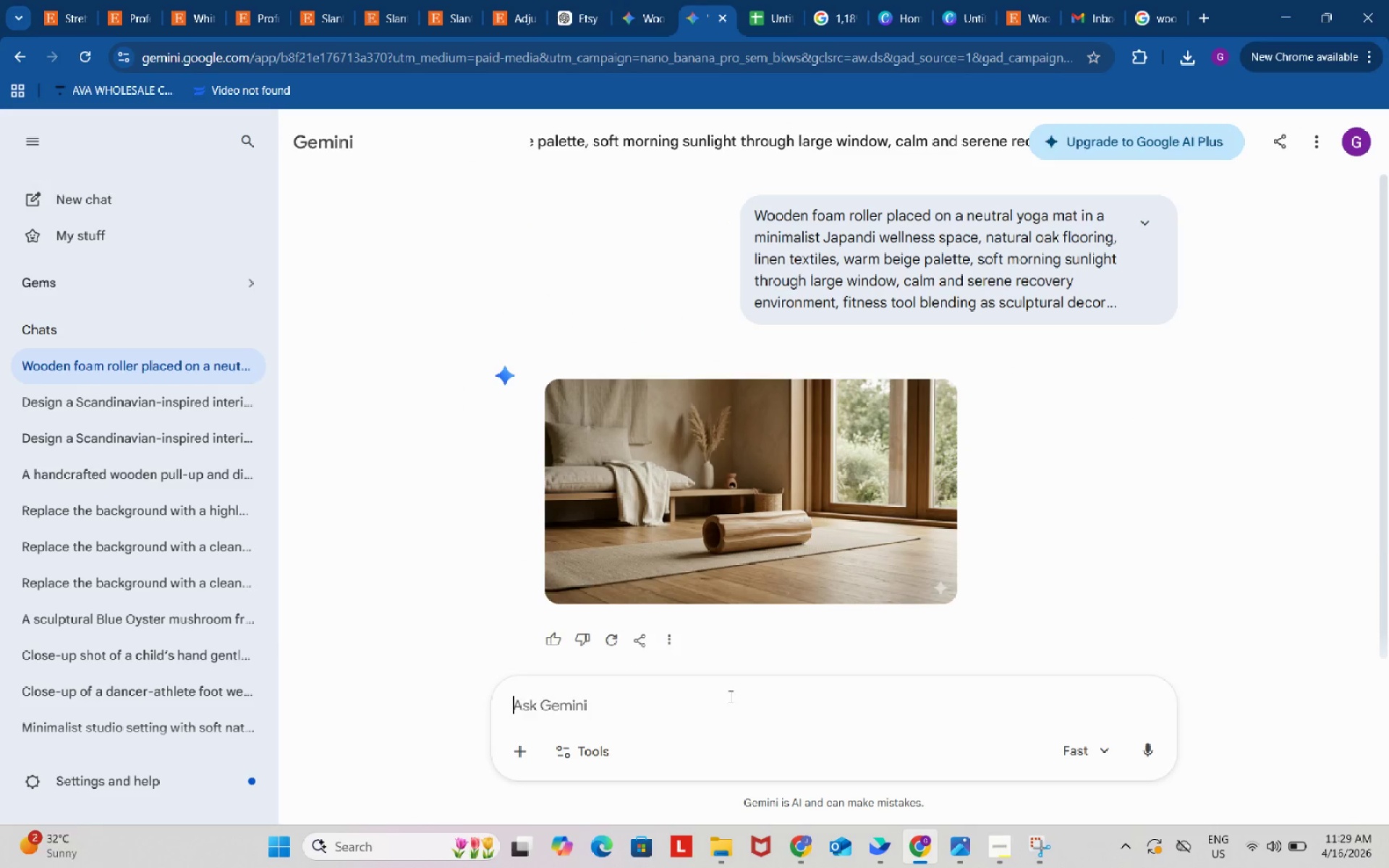 
key(Control+ControlLeft)
 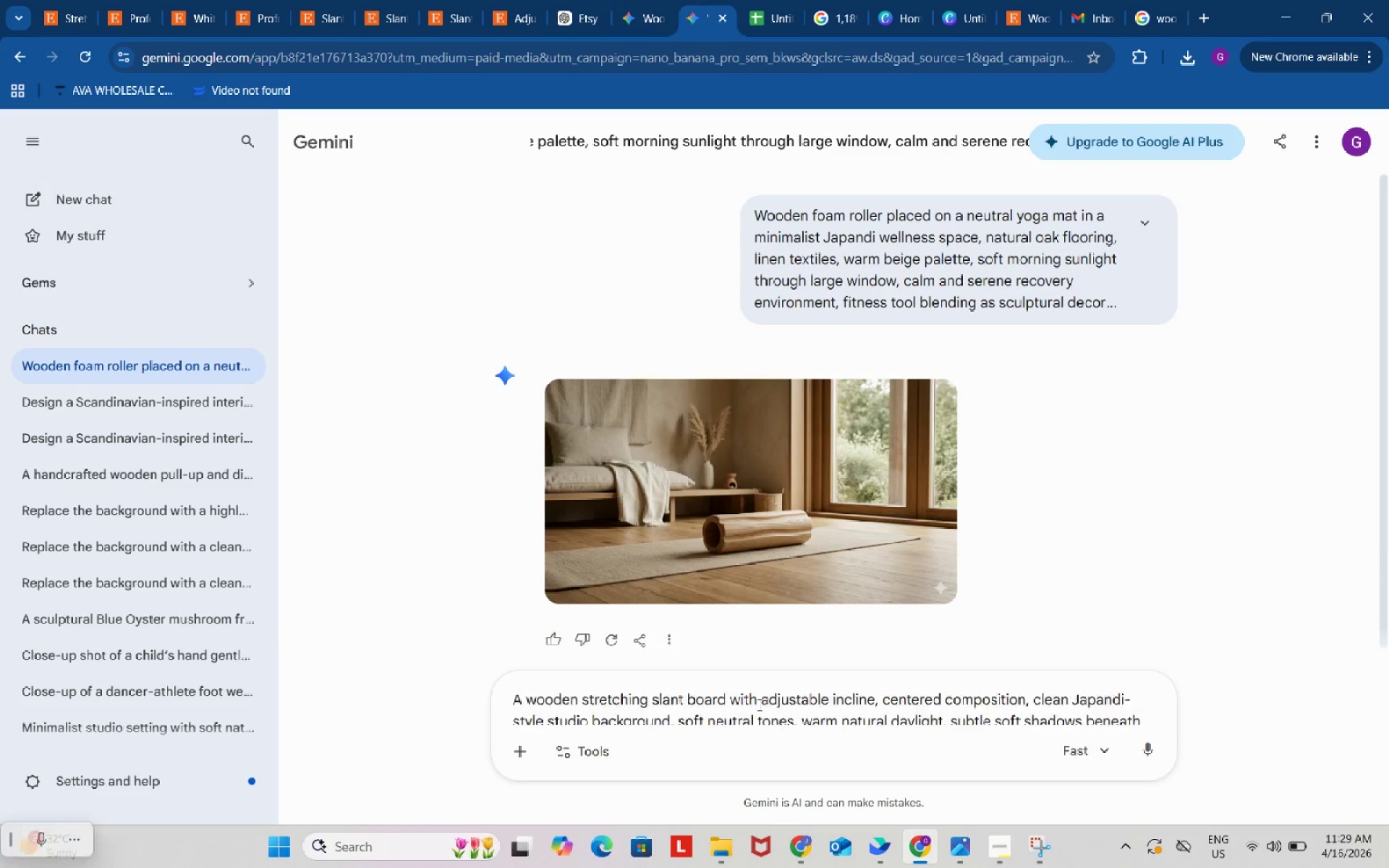 
key(Control+V)
 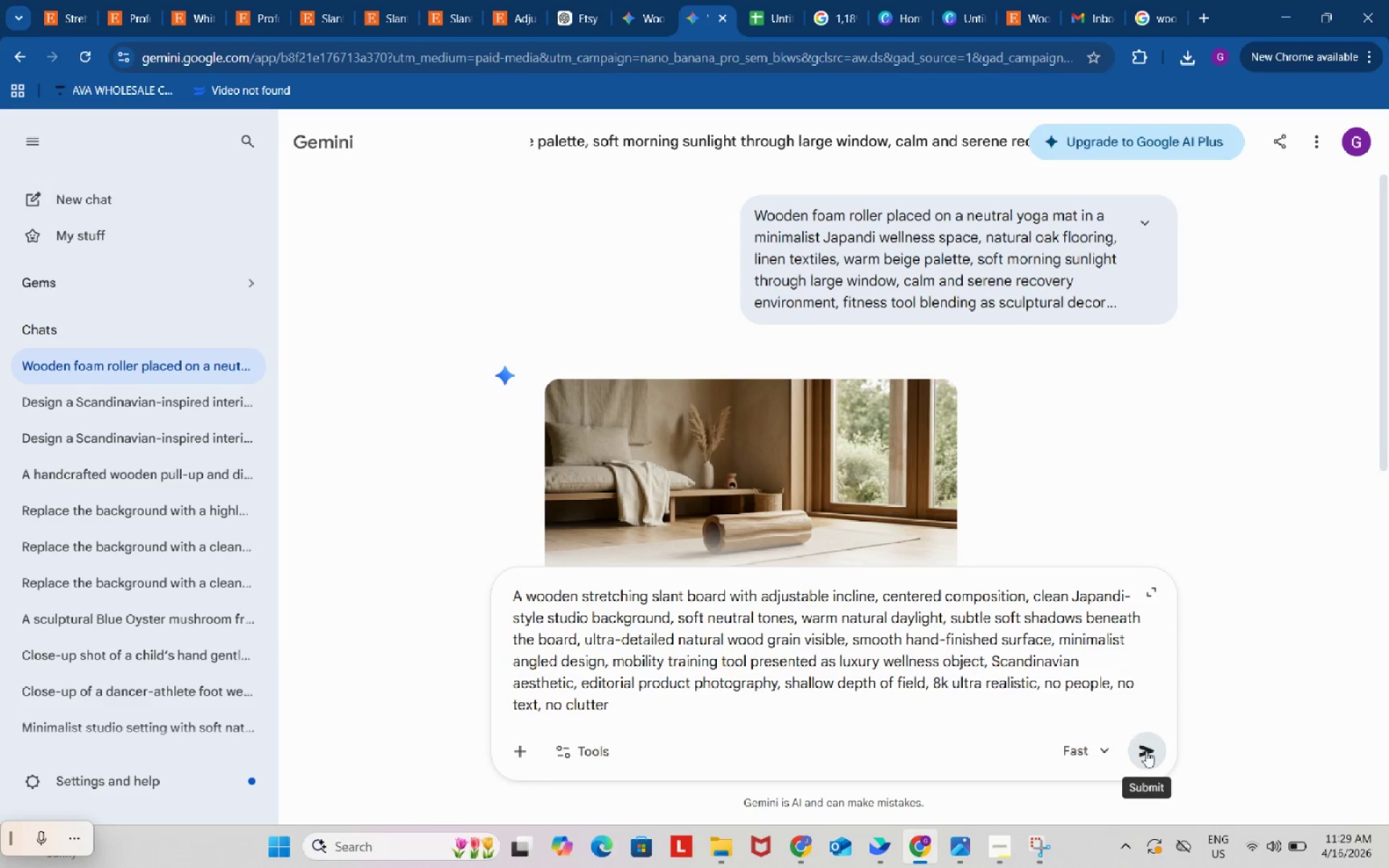 
left_click([1149, 756])
 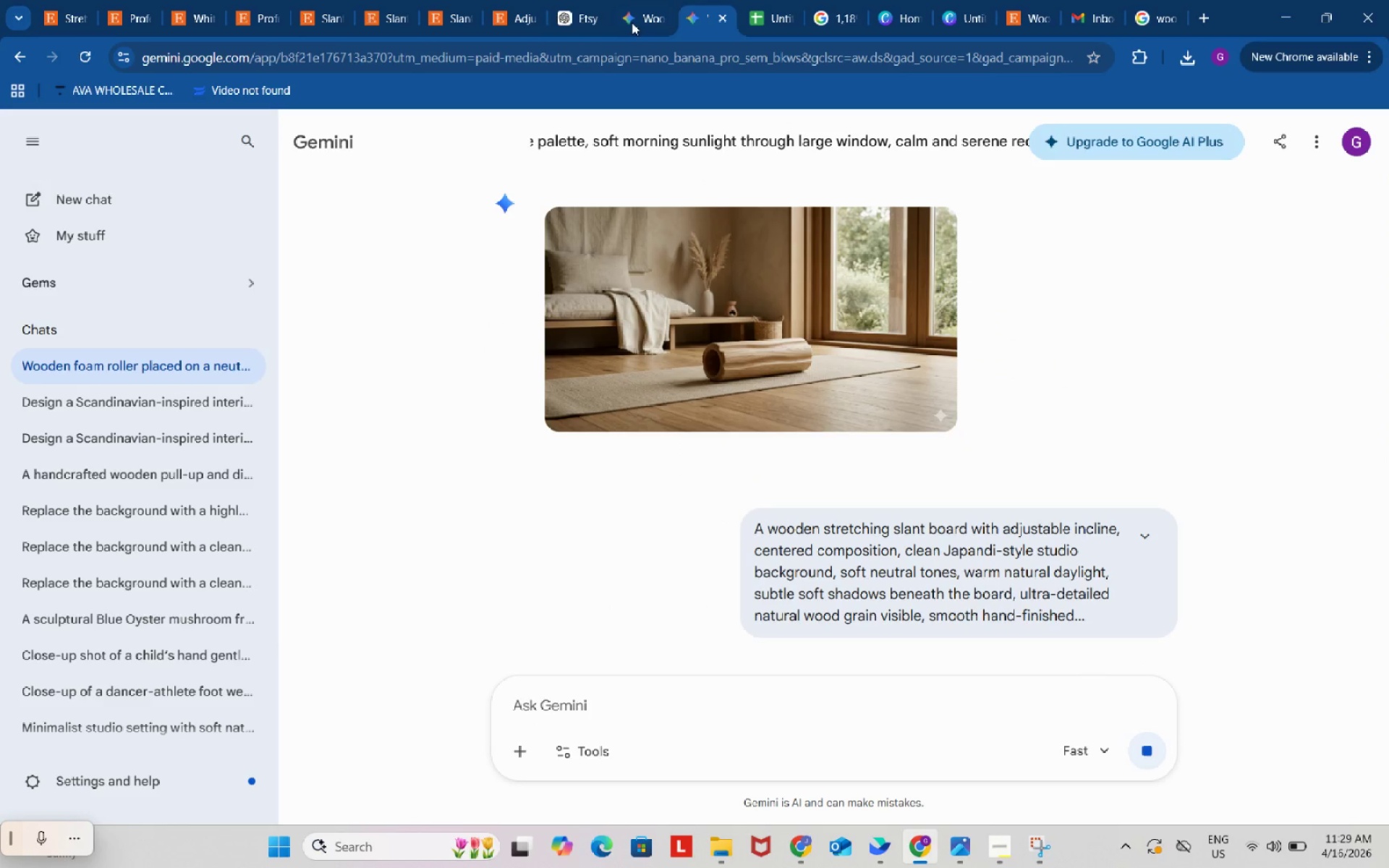 
left_click([581, 0])
 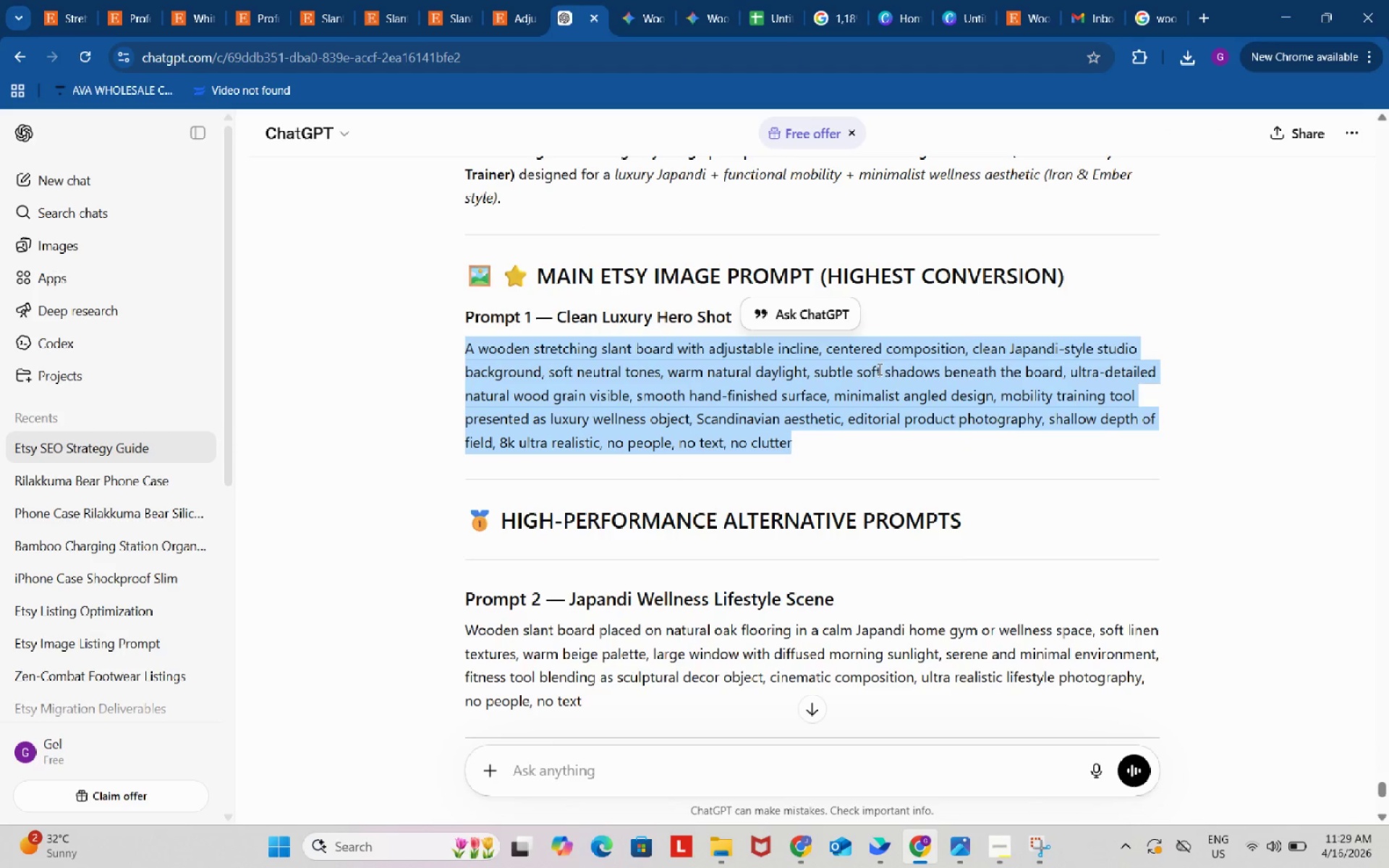 
scroll: coordinate [916, 424], scroll_direction: up, amount: 5.0
 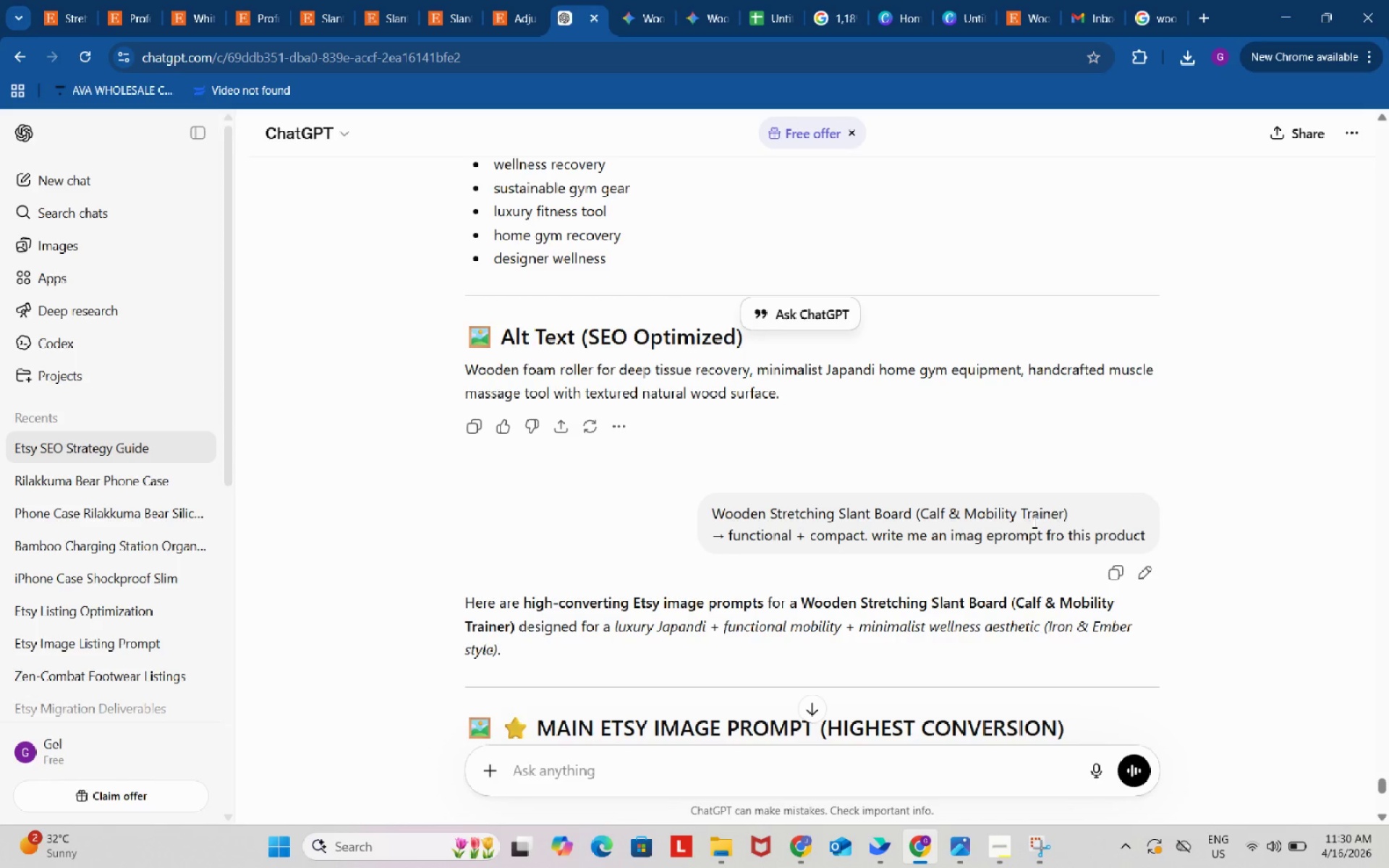 
left_click_drag(start_coordinate=[1087, 509], to_coordinate=[712, 497])
 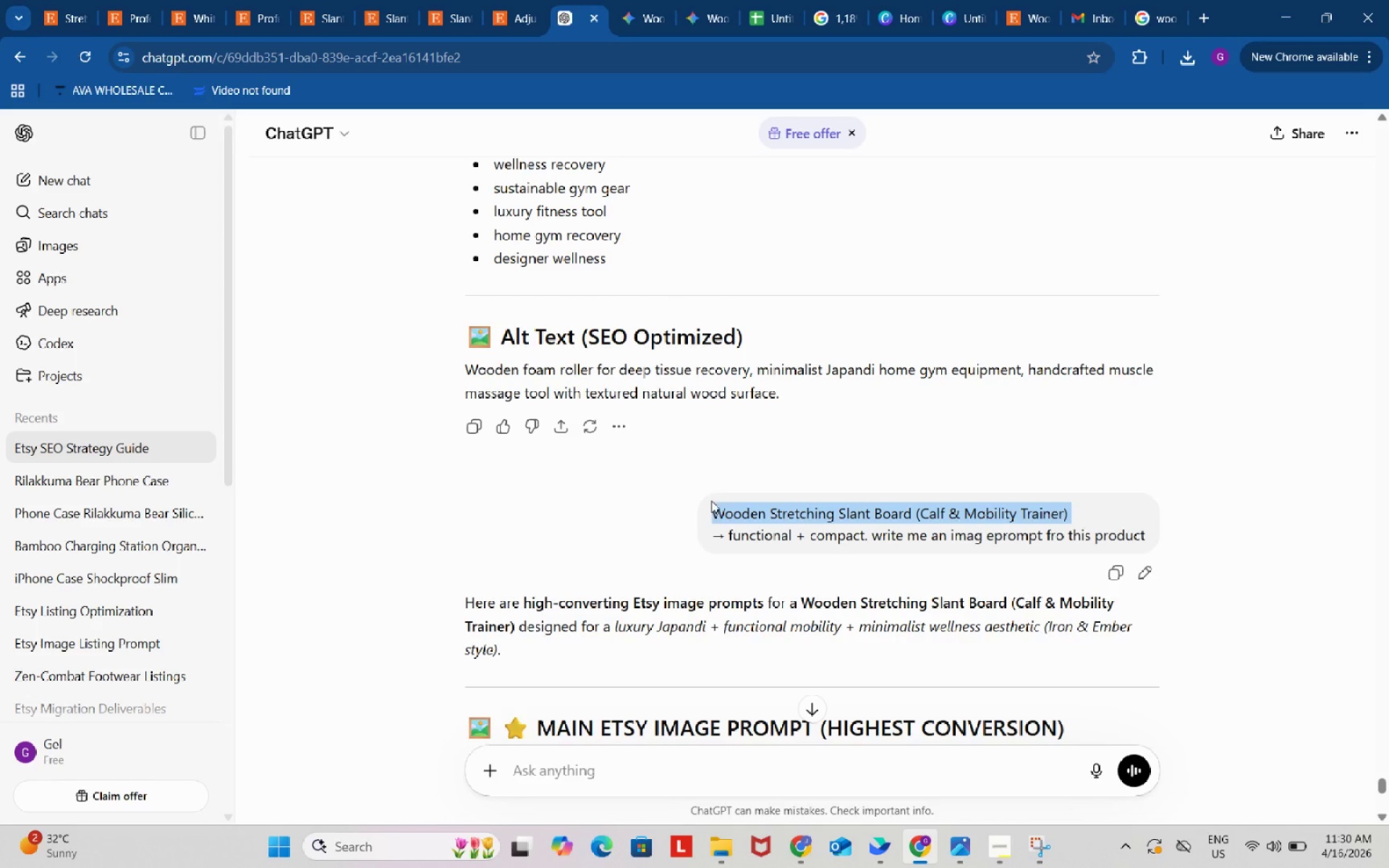 
key(Control+ControlLeft)
 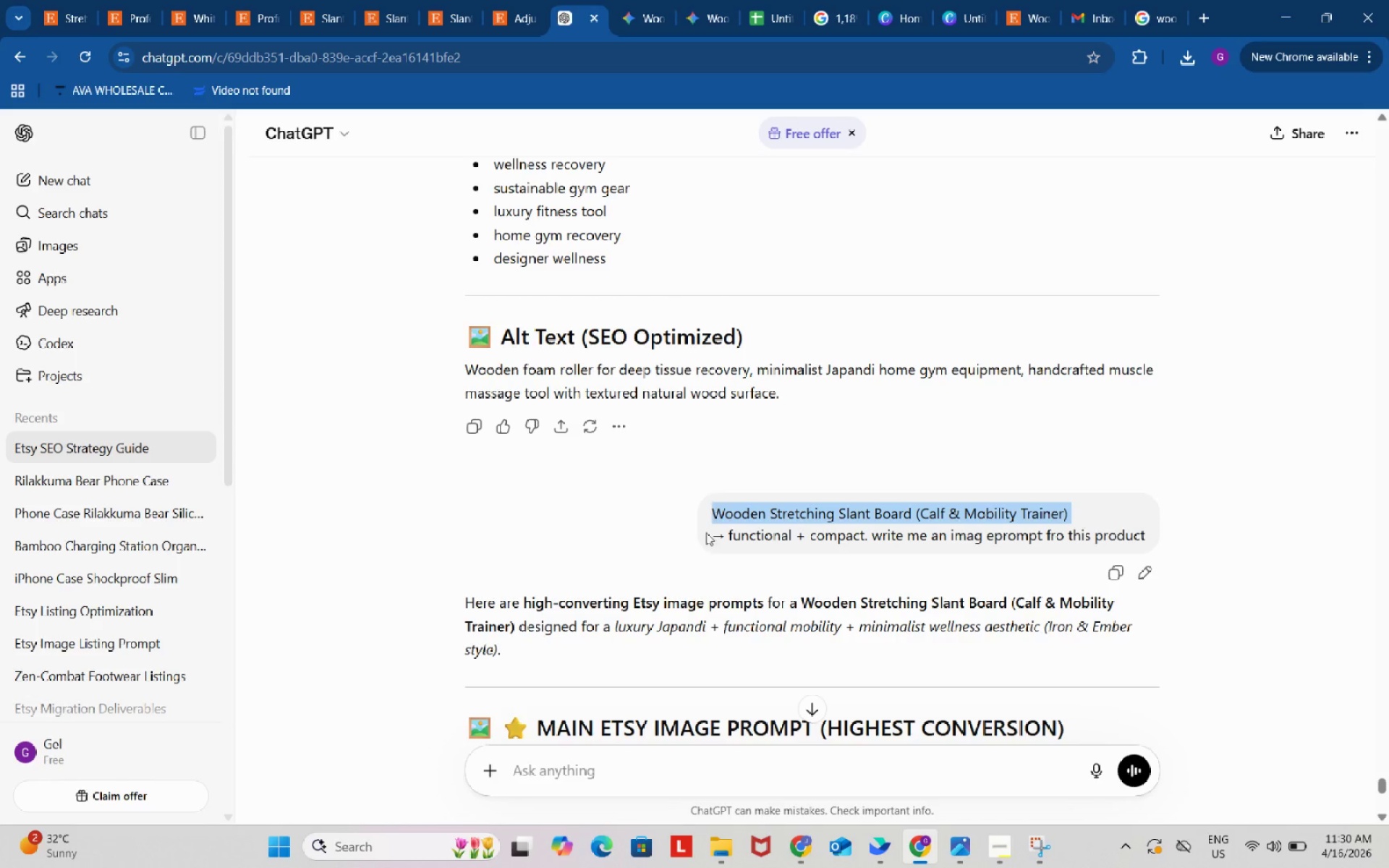 
key(Control+C)
 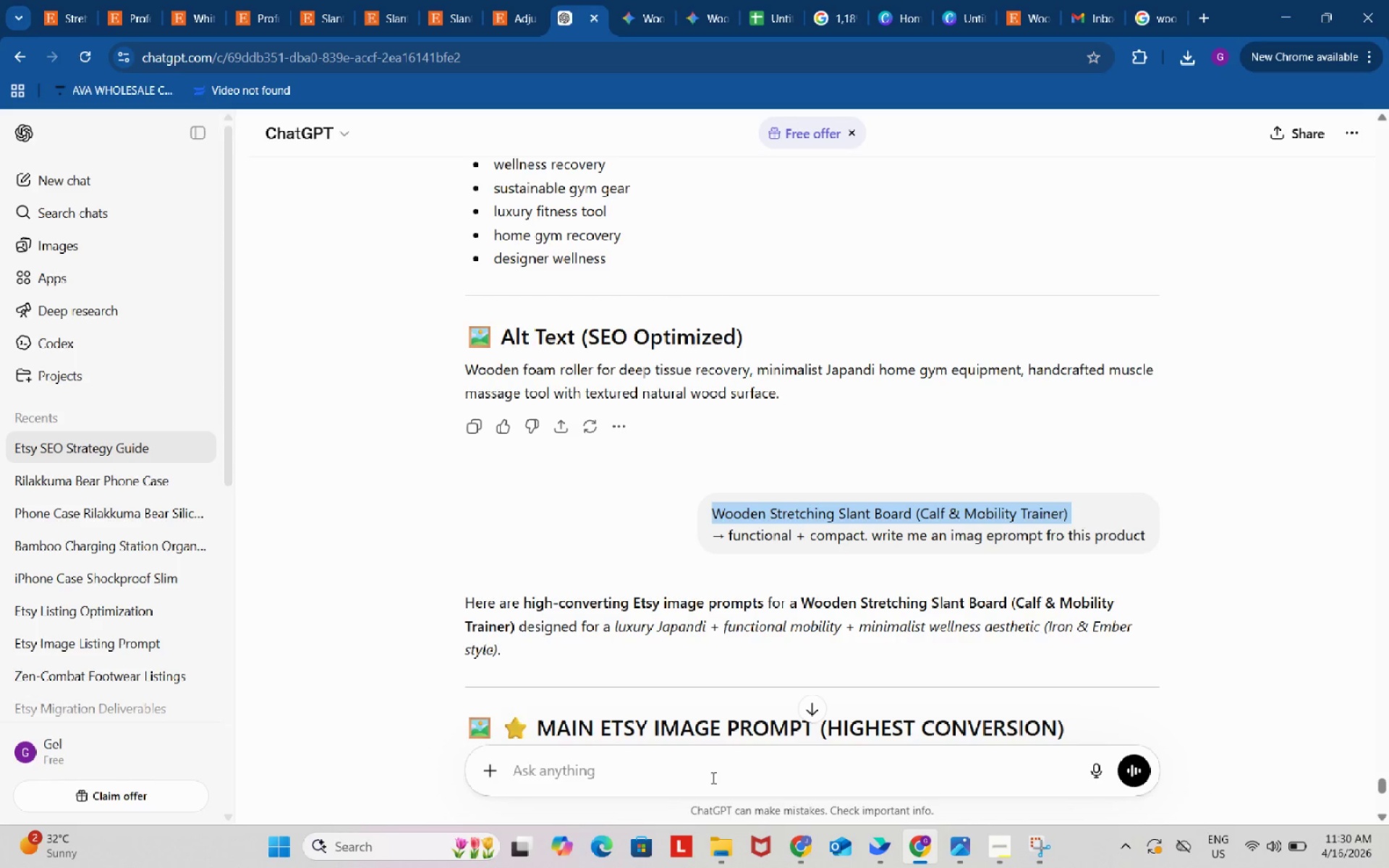 
left_click_drag(start_coordinate=[715, 769], to_coordinate=[731, 757])
 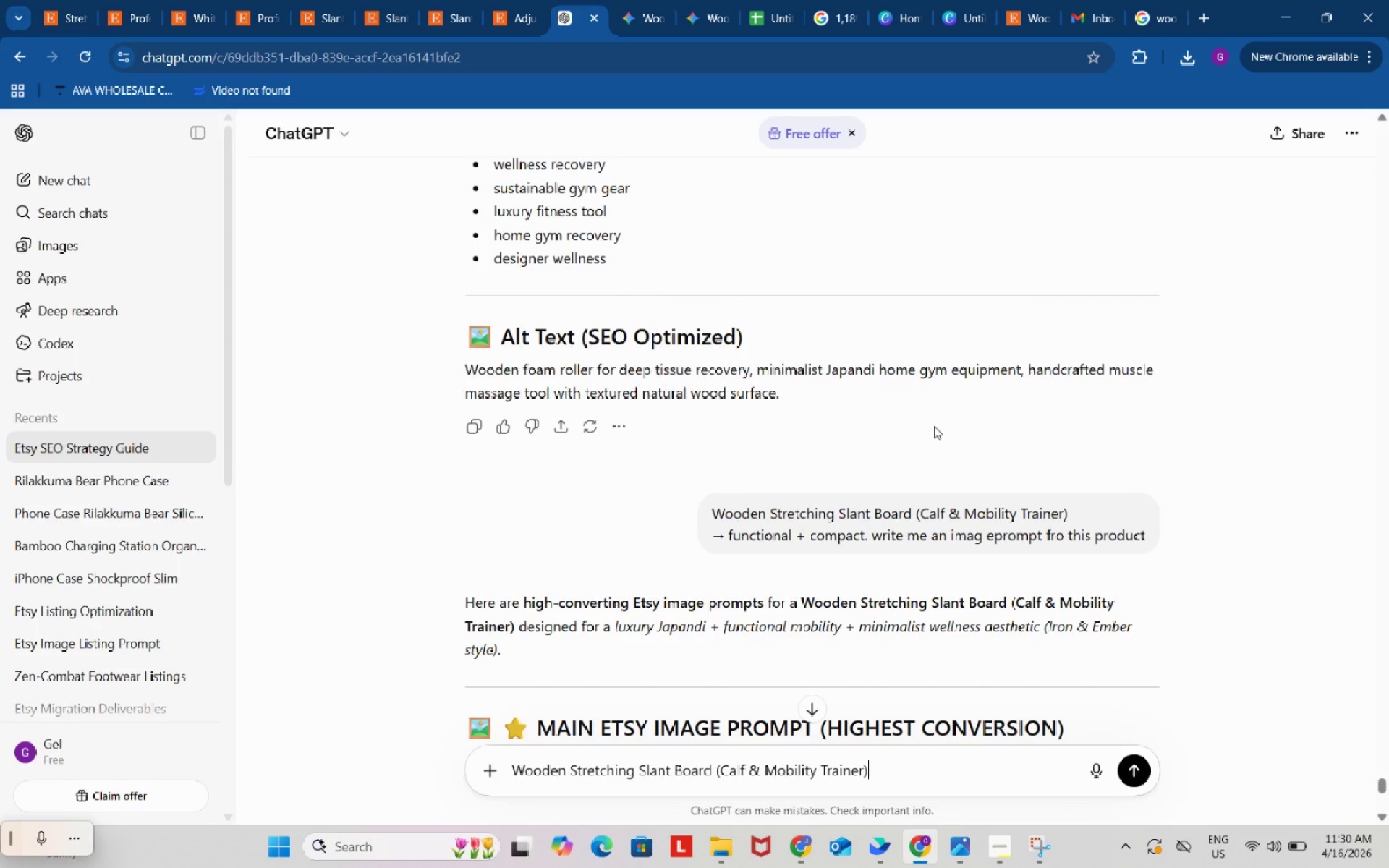 
key(Control+ControlLeft)
 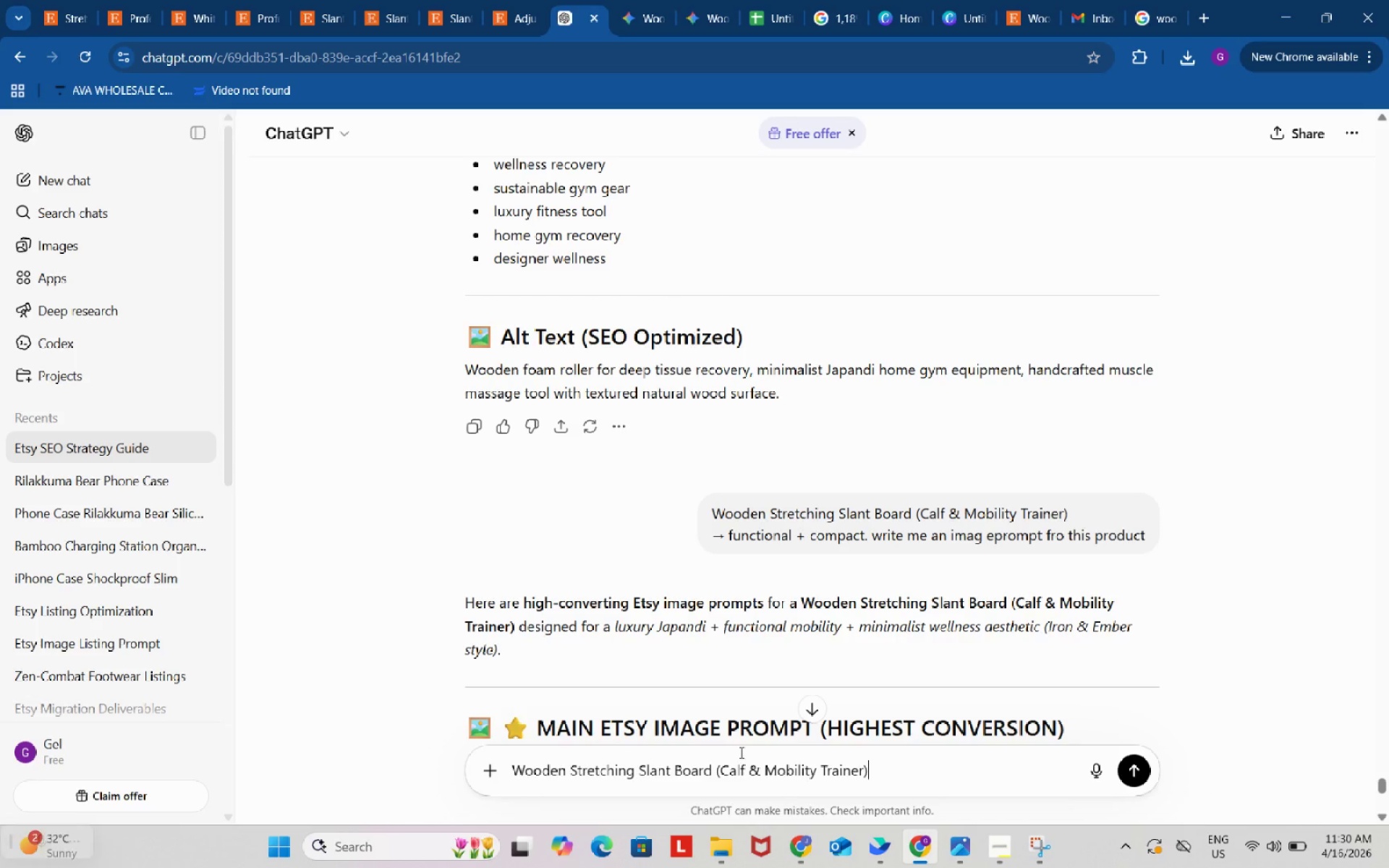 
key(Control+V)
 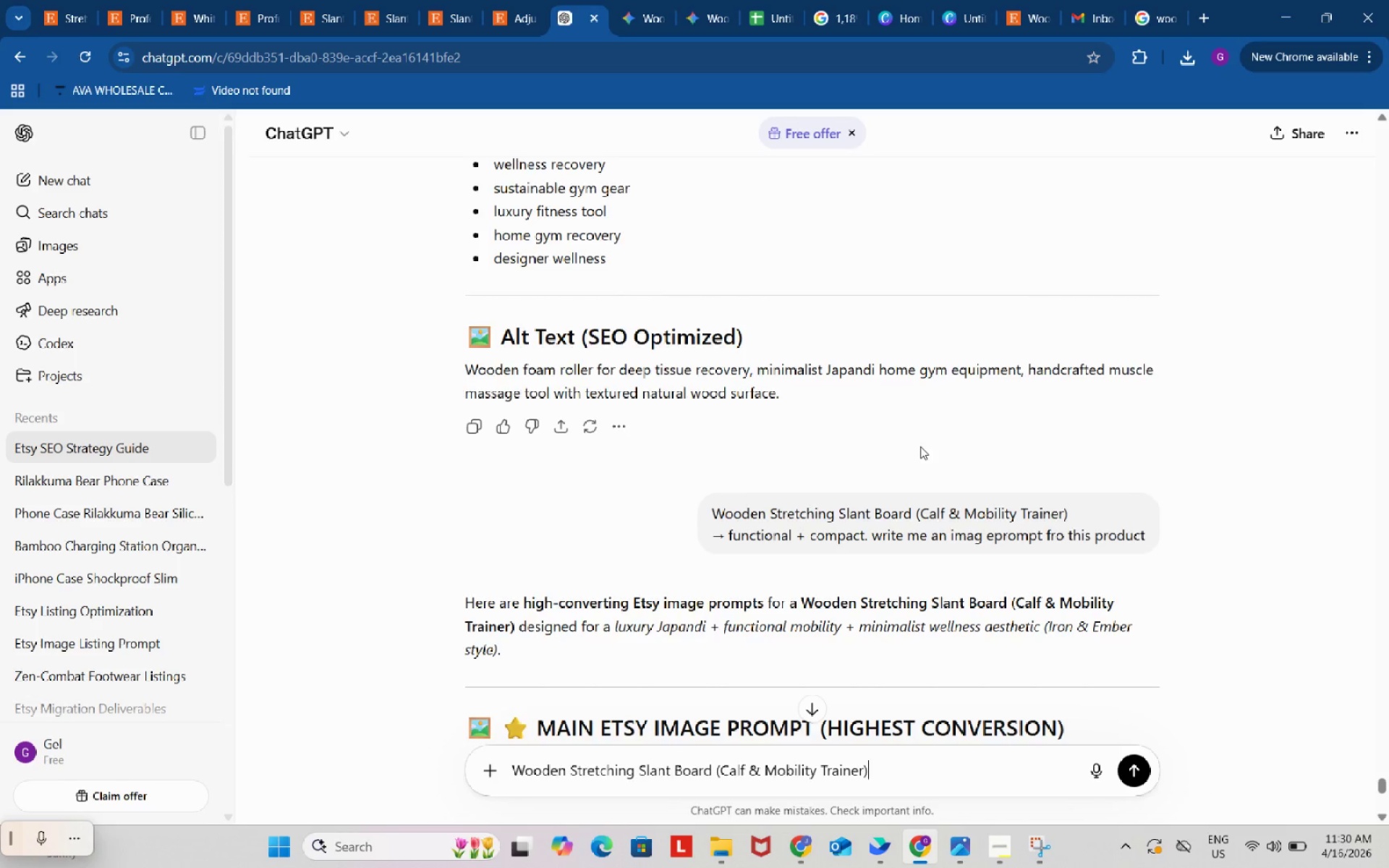 
scroll: coordinate [944, 407], scroll_direction: up, amount: 25.0
 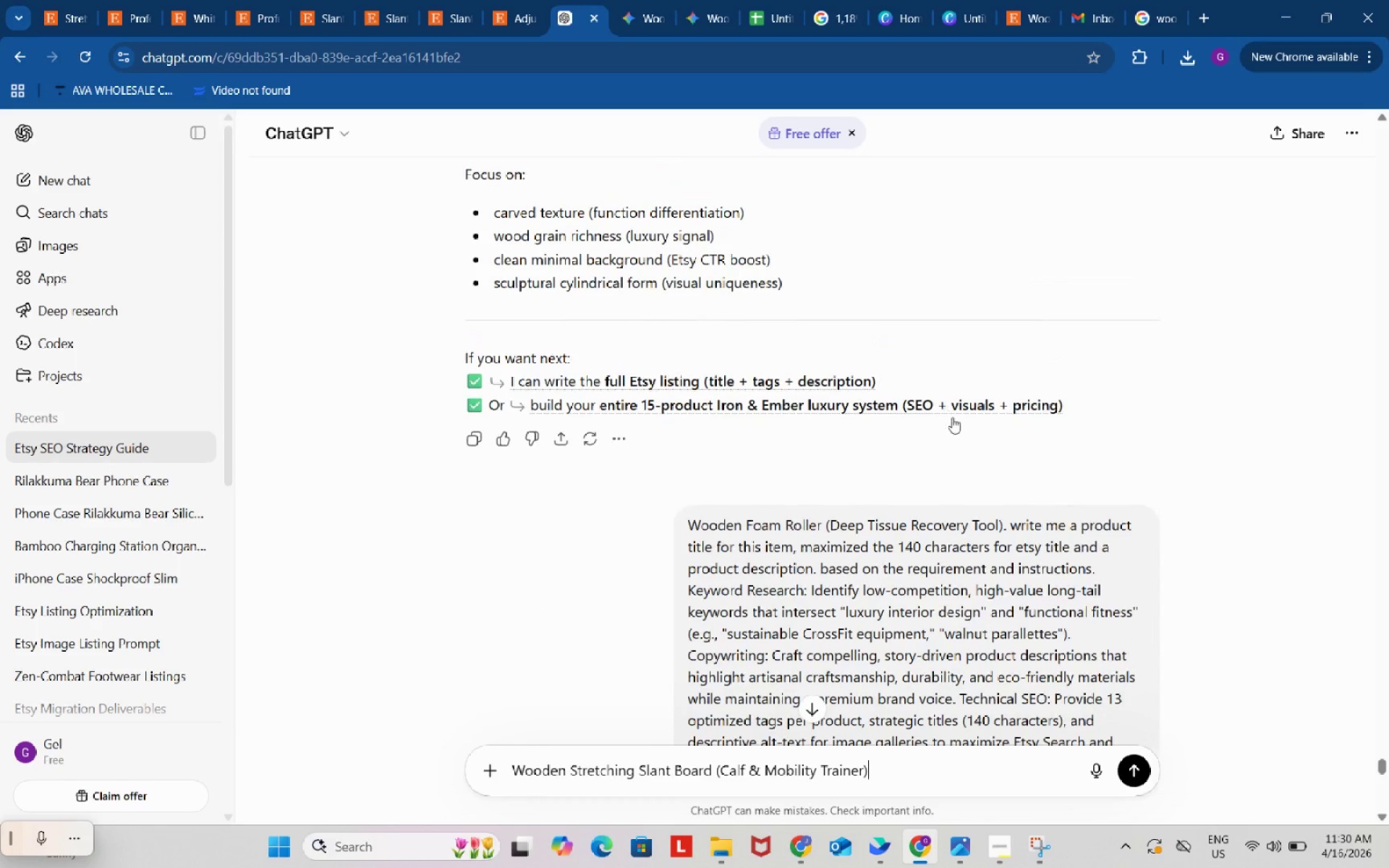 
scroll: coordinate [953, 420], scroll_direction: down, amount: 2.0
 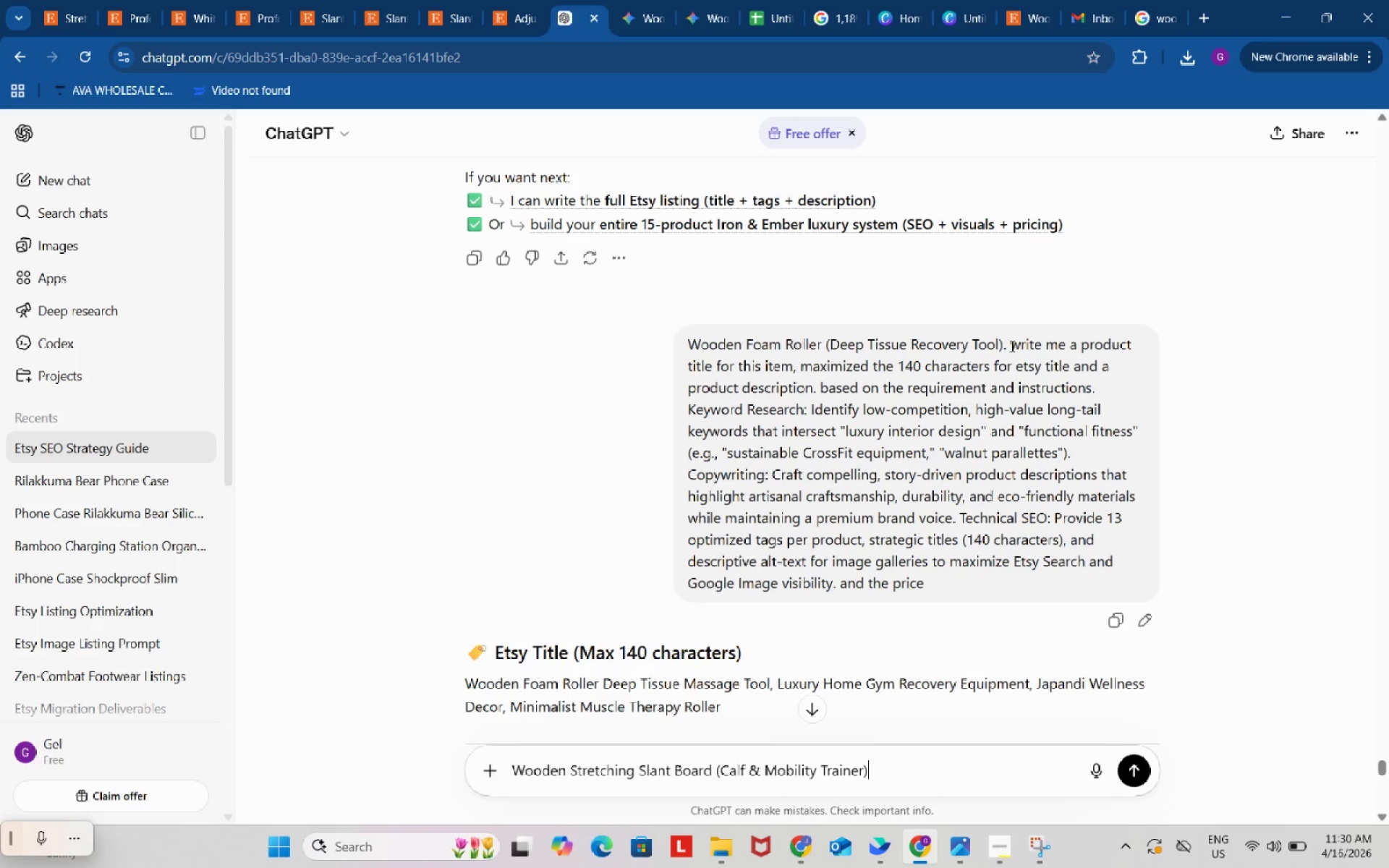 
left_click_drag(start_coordinate=[1010, 345], to_coordinate=[1019, 594])
 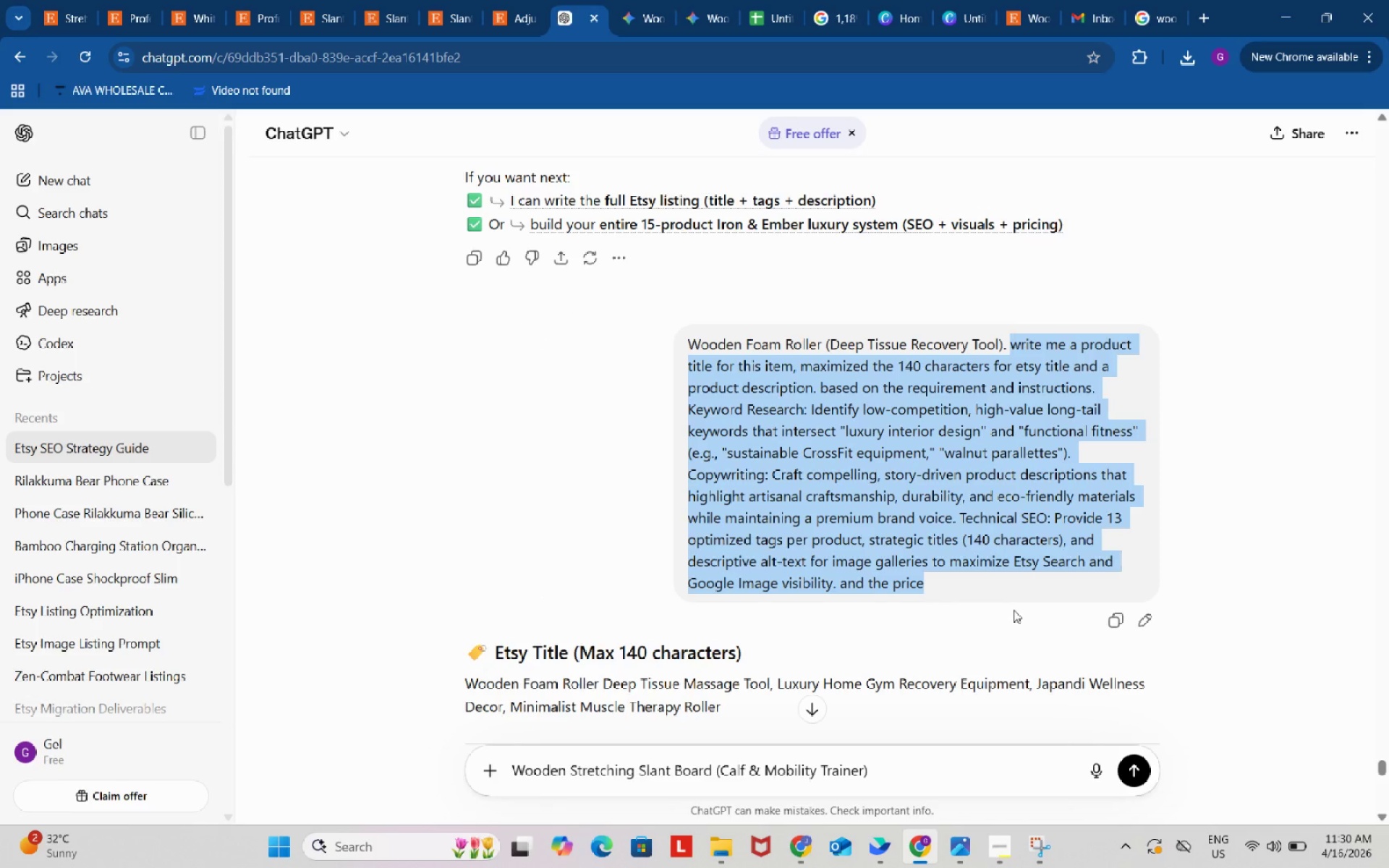 
key(Control+ControlLeft)
 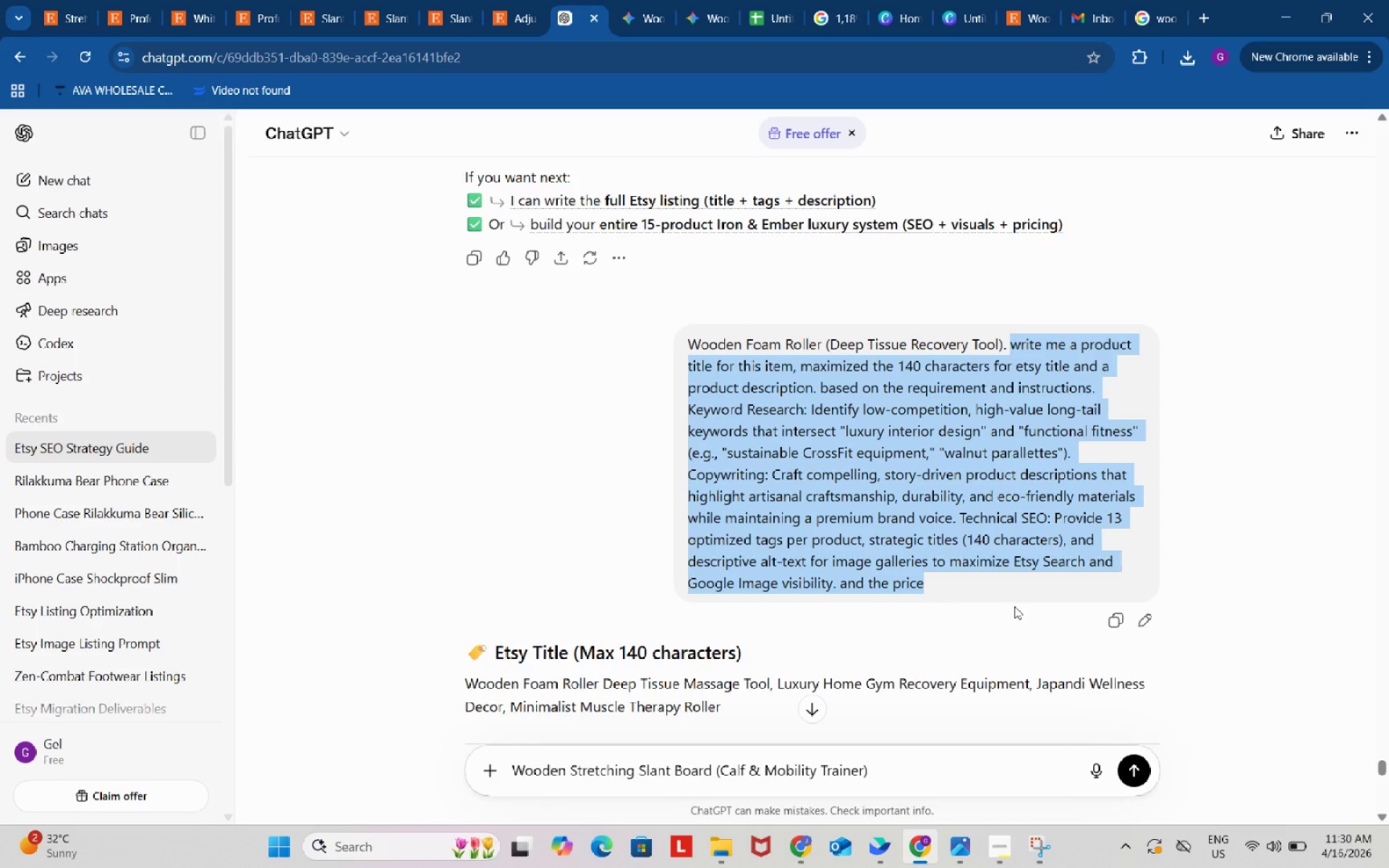 
key(Control+C)
 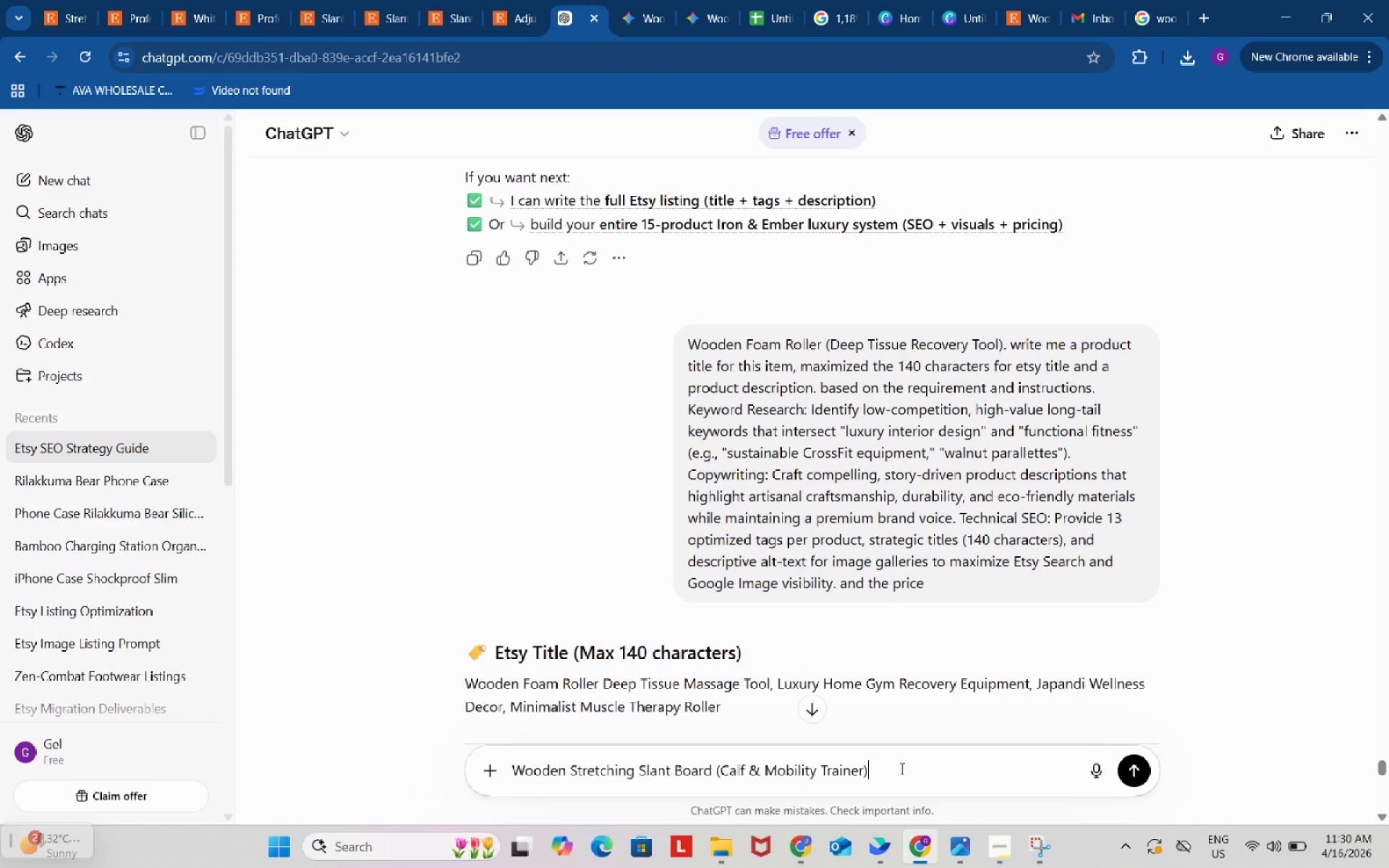 
key(Space)
 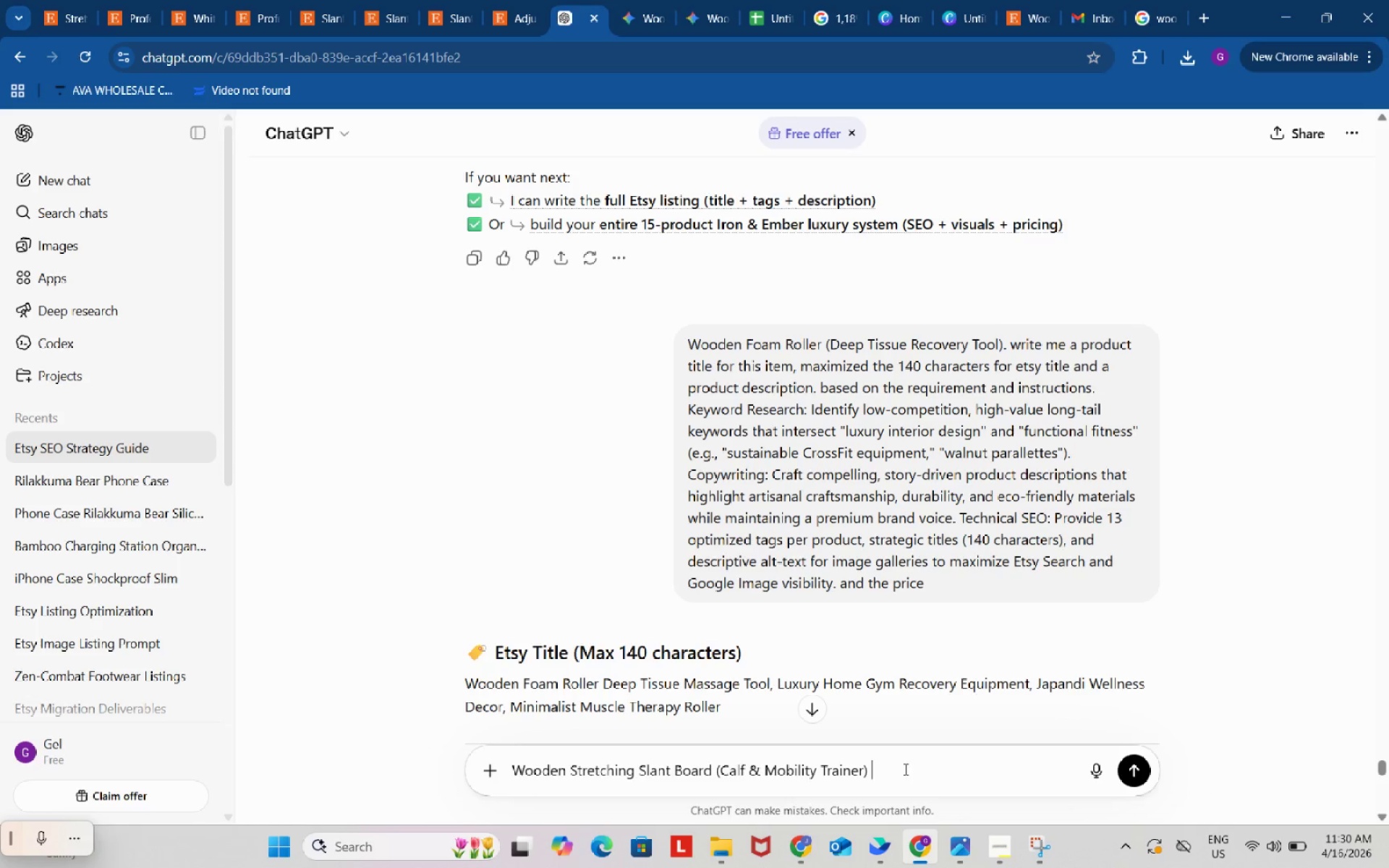 
key(Control+ControlLeft)
 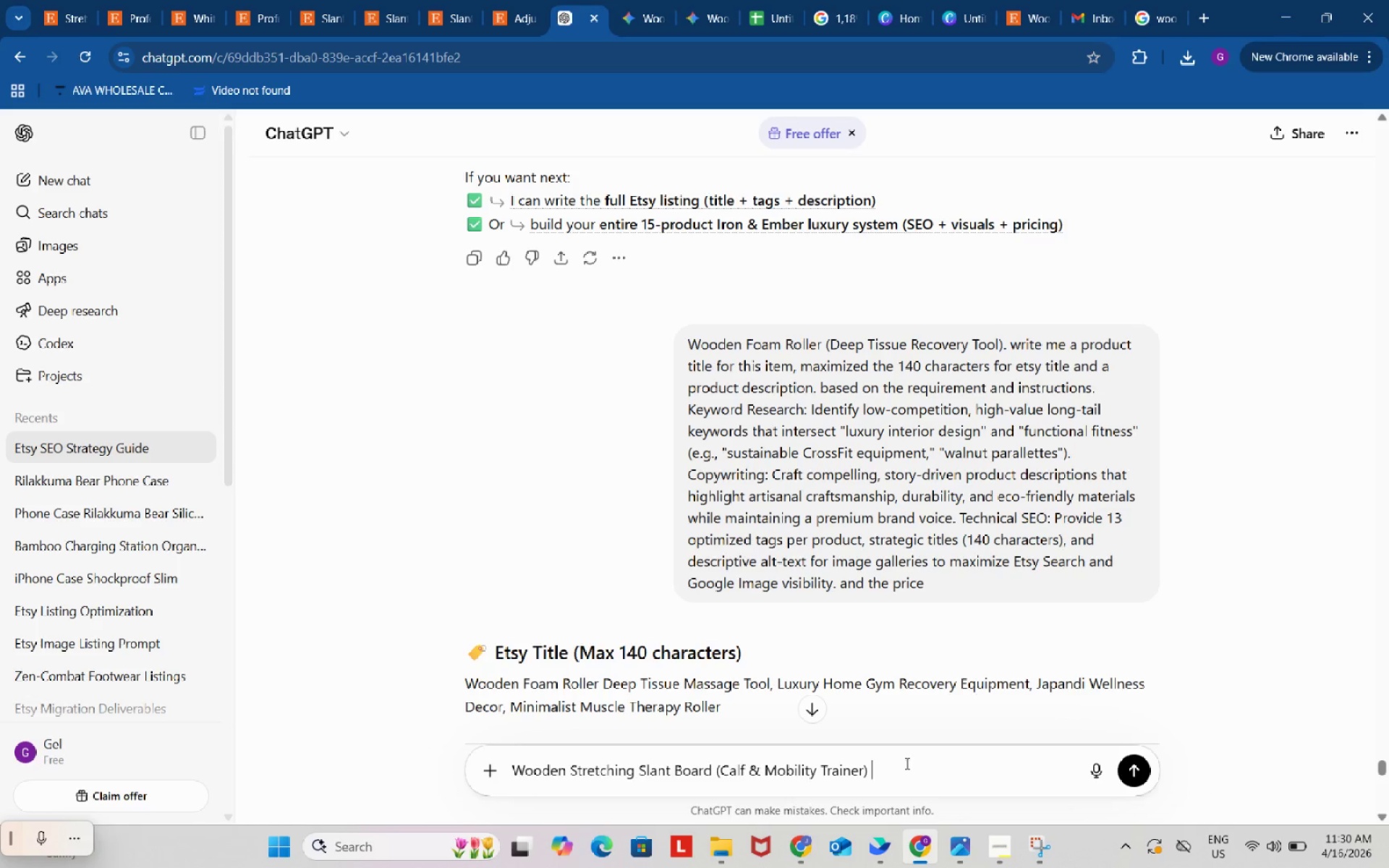 
key(Control+V)
 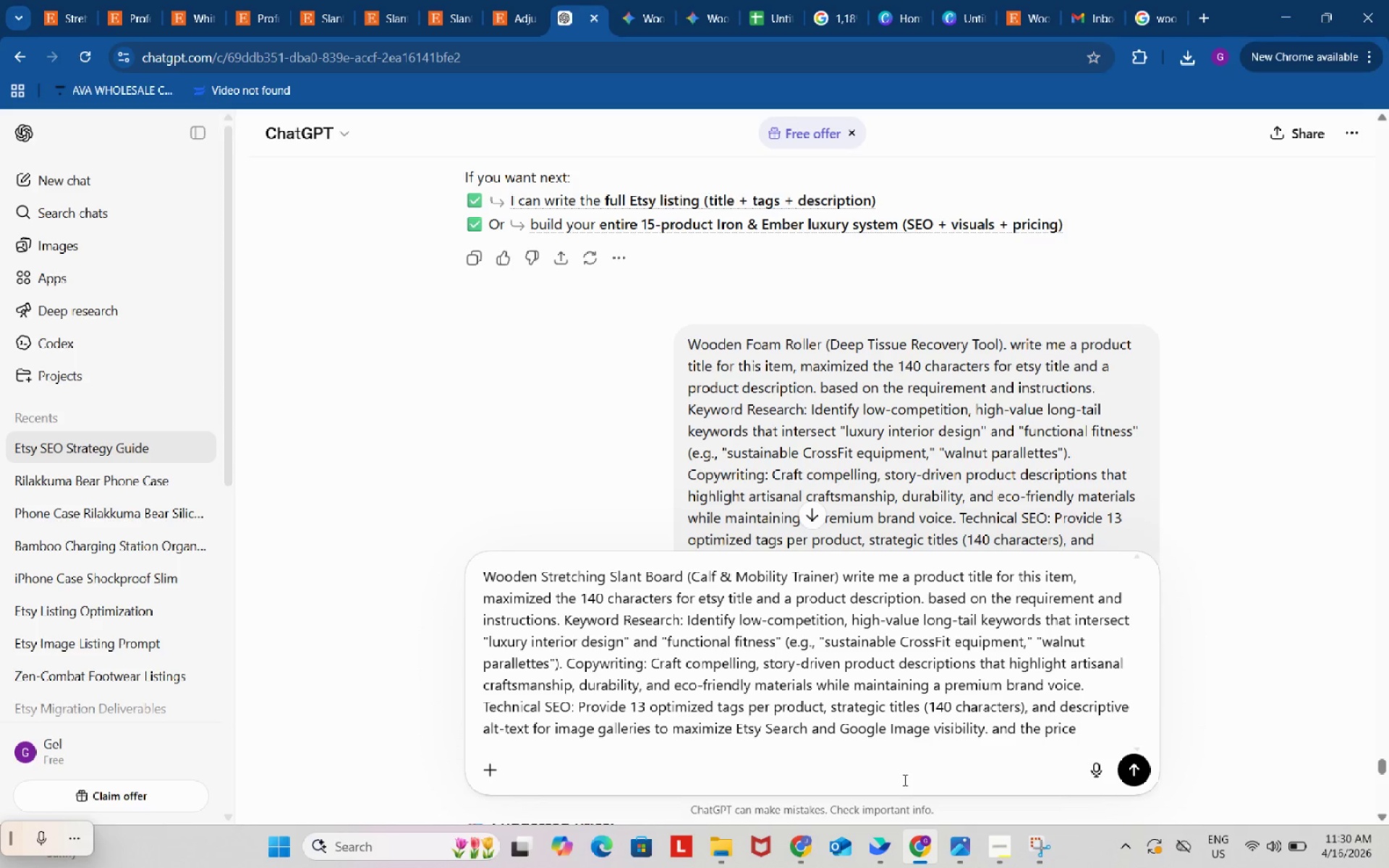 
key(Enter)
 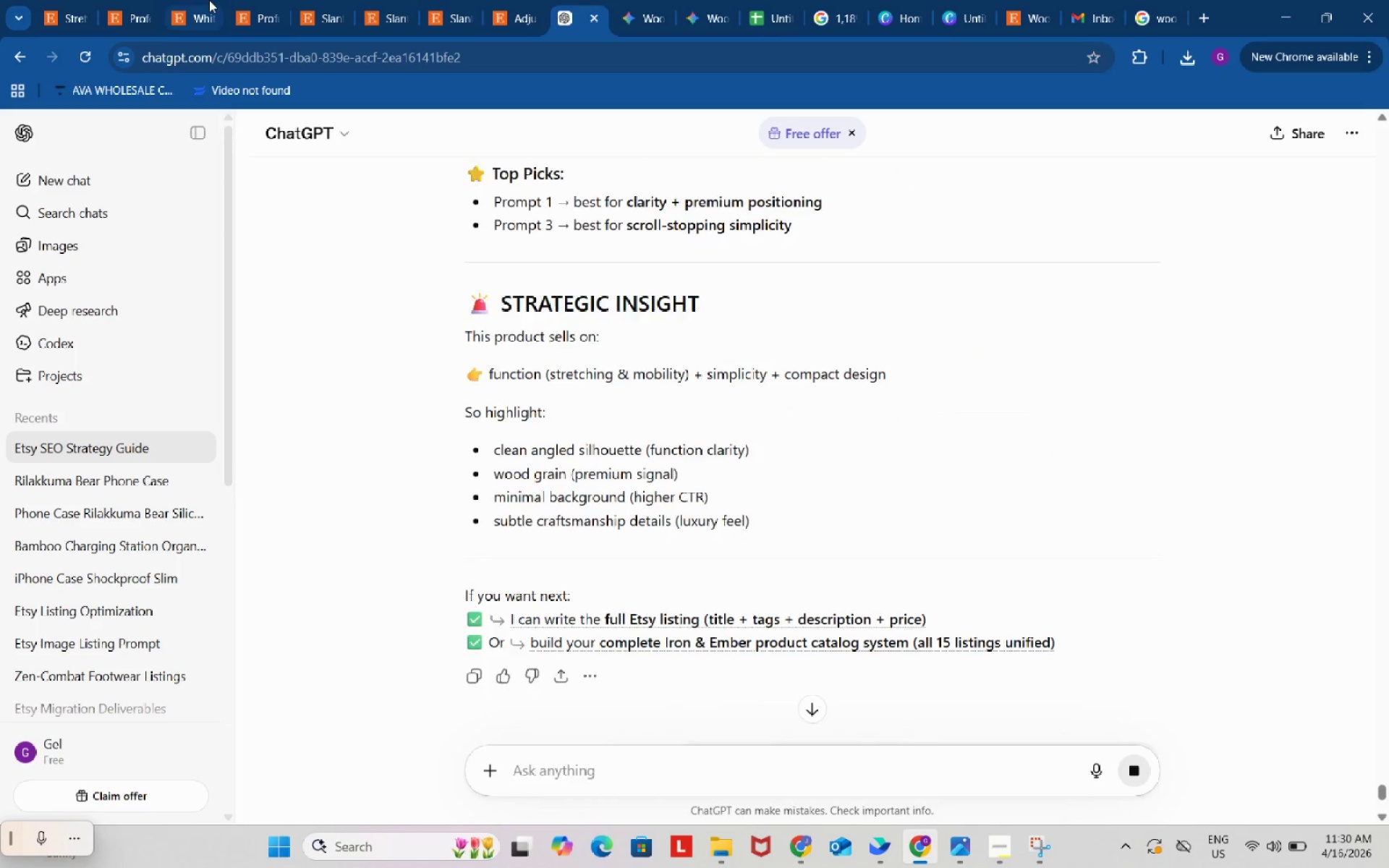 
left_click([150, 0])
 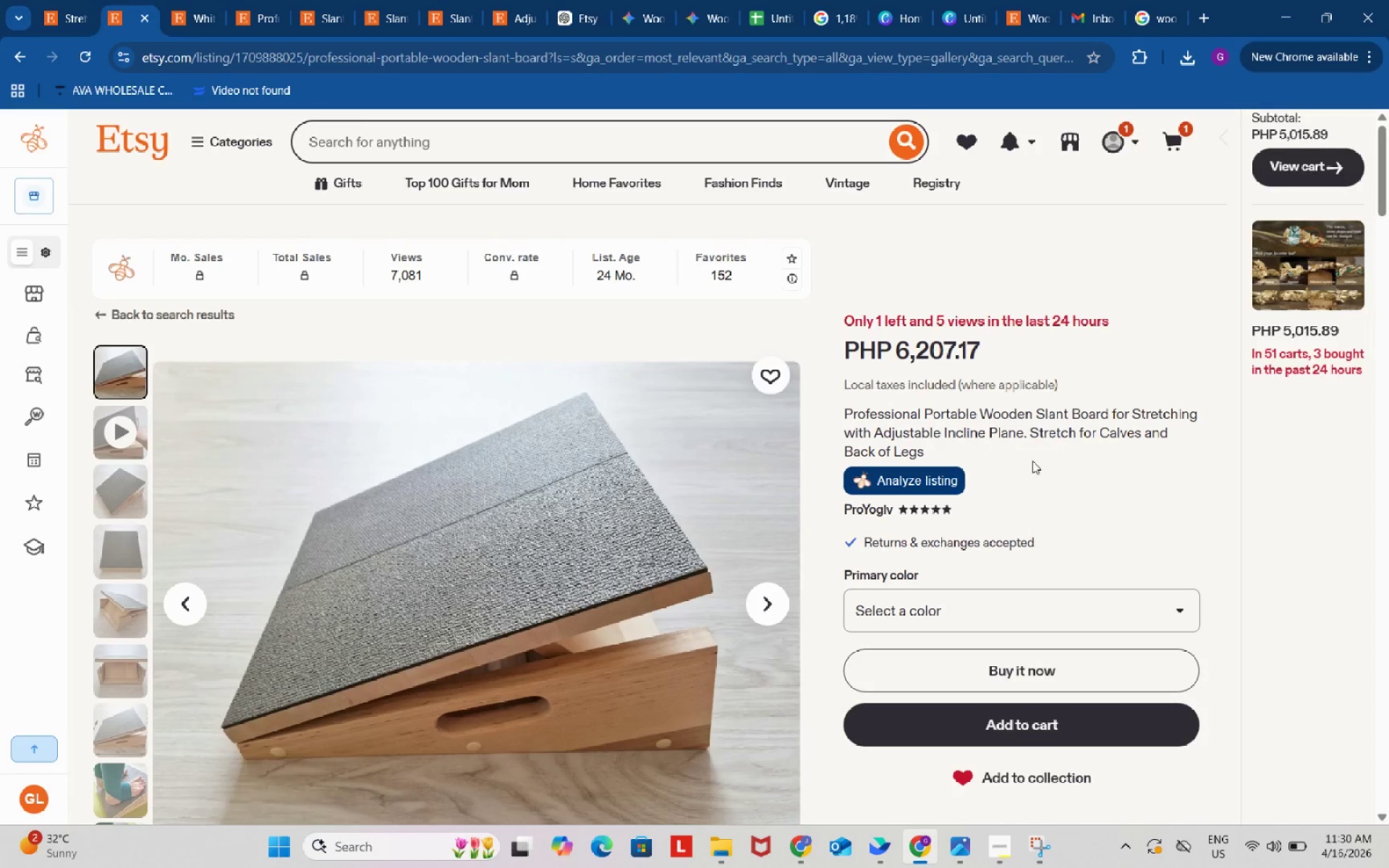 
scroll: coordinate [1043, 462], scroll_direction: down, amount: 2.0
 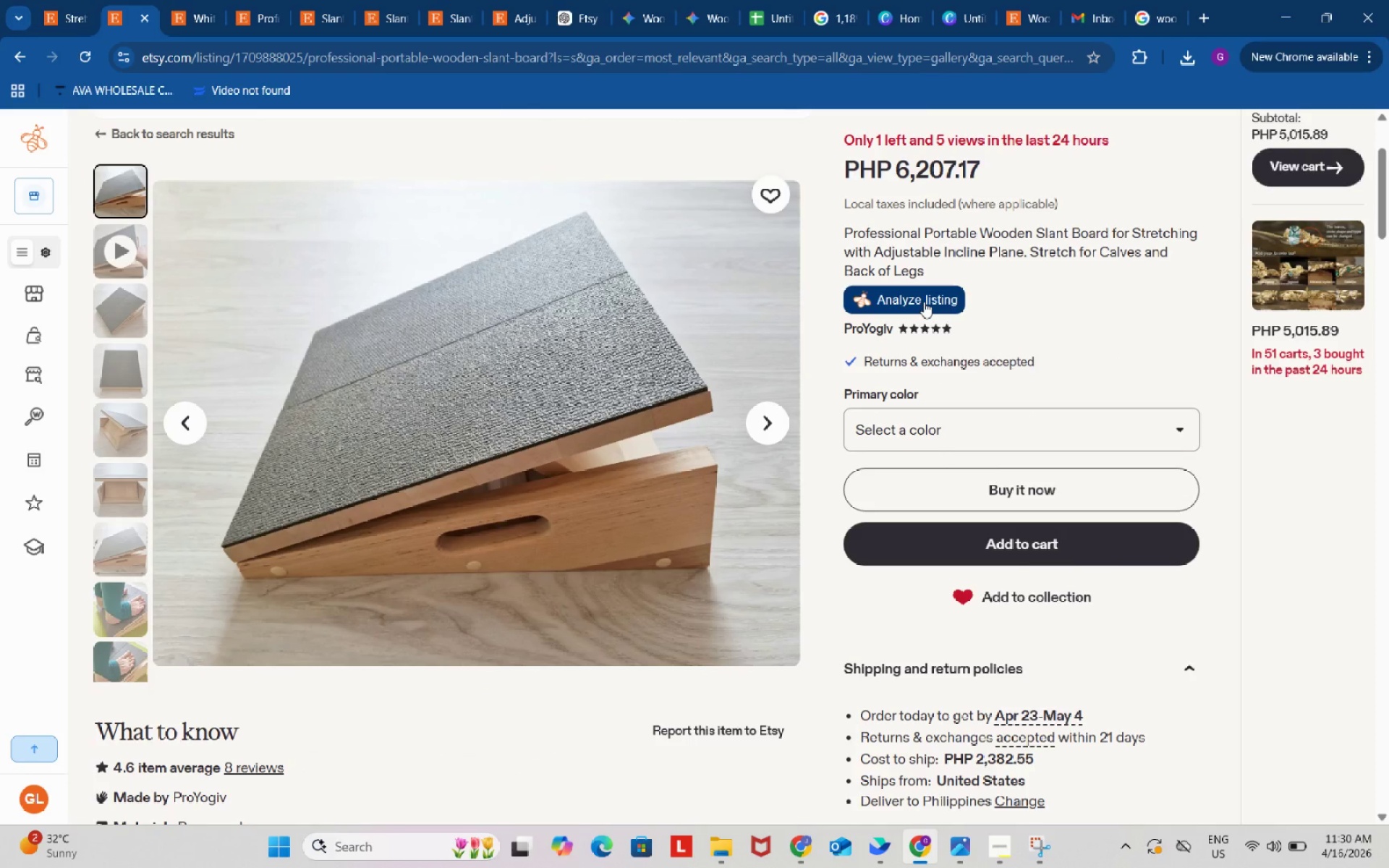 
left_click([924, 302])
 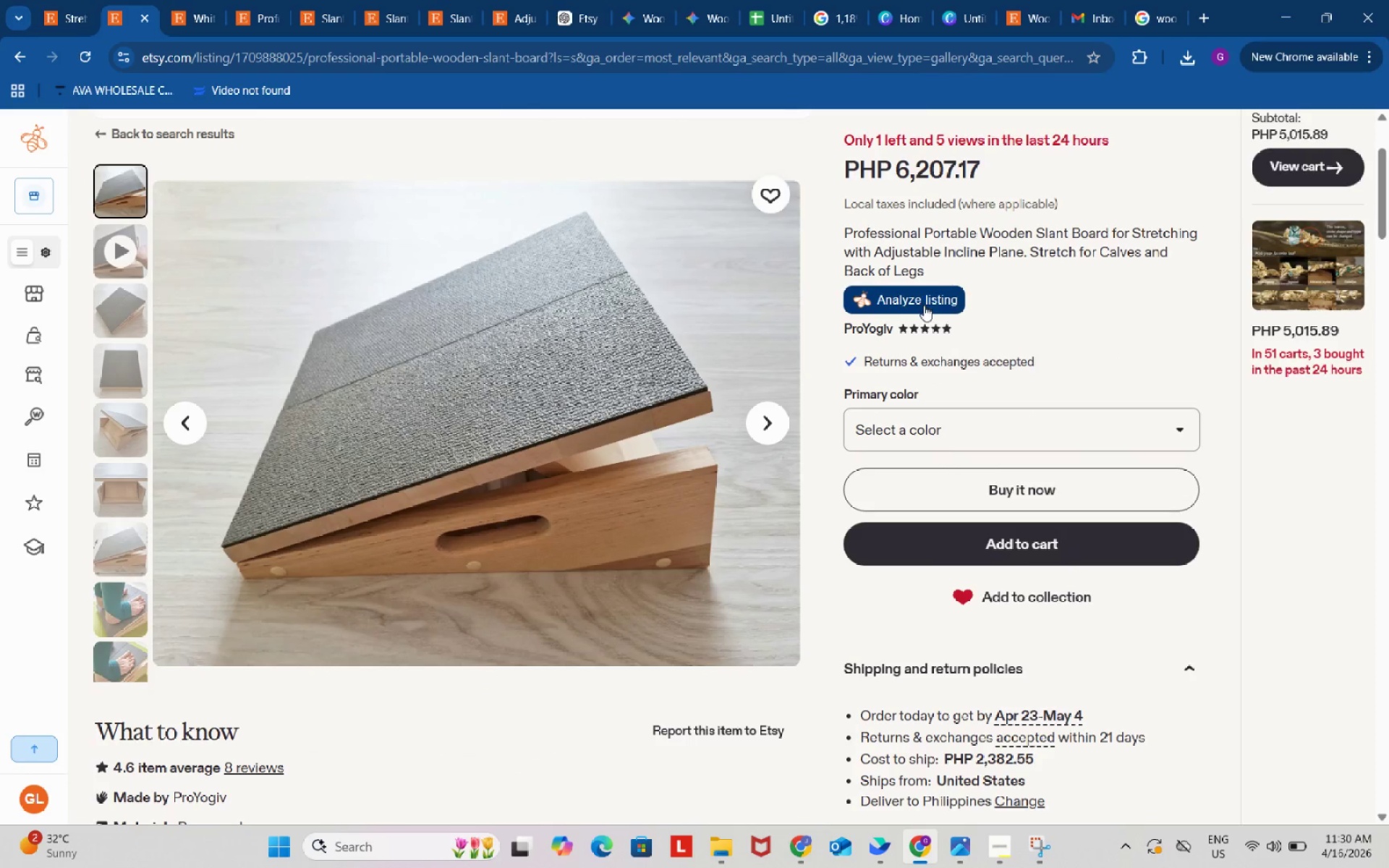 
mouse_move([907, 321])
 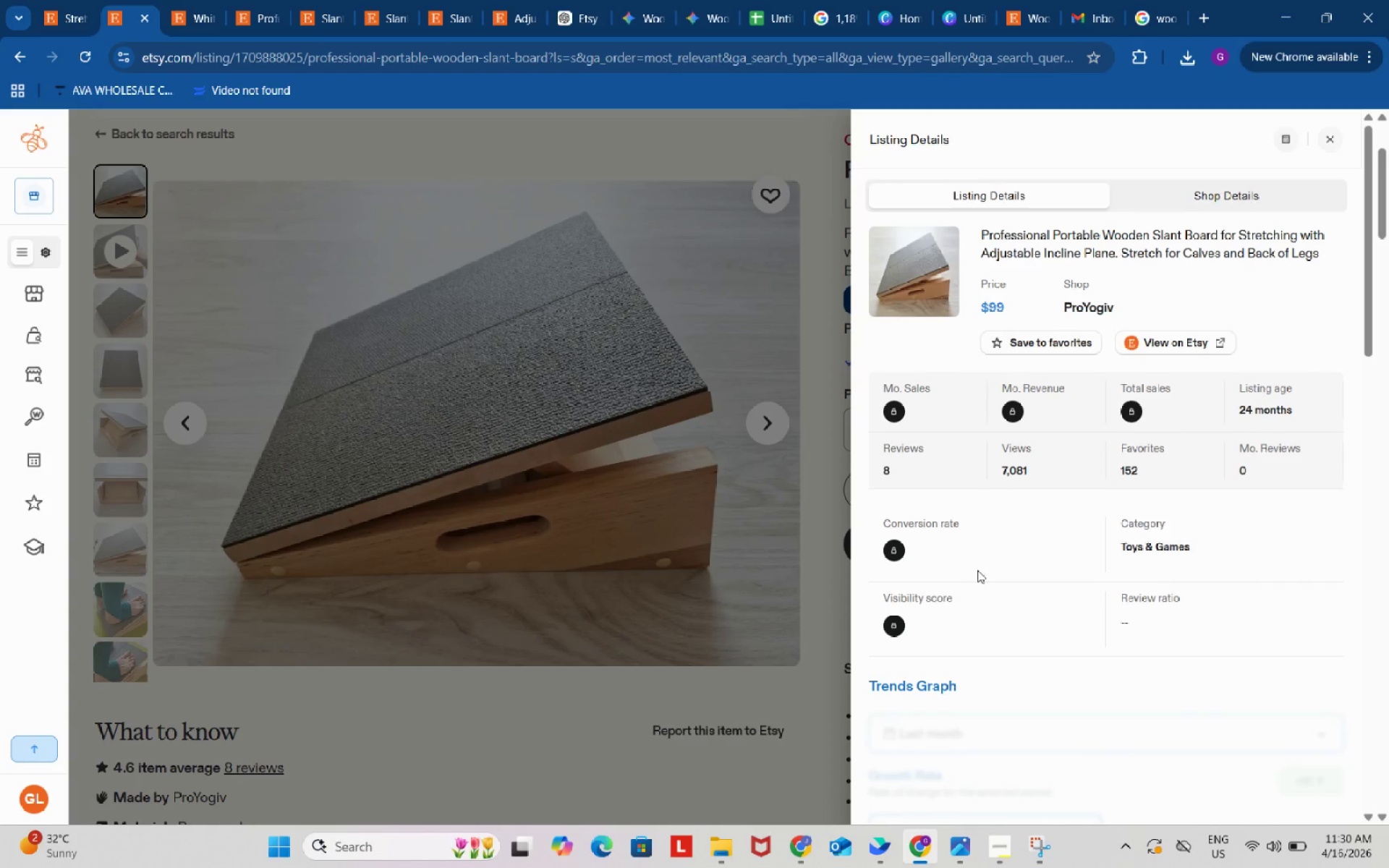 
scroll: coordinate [979, 557], scroll_direction: down, amount: 9.0
 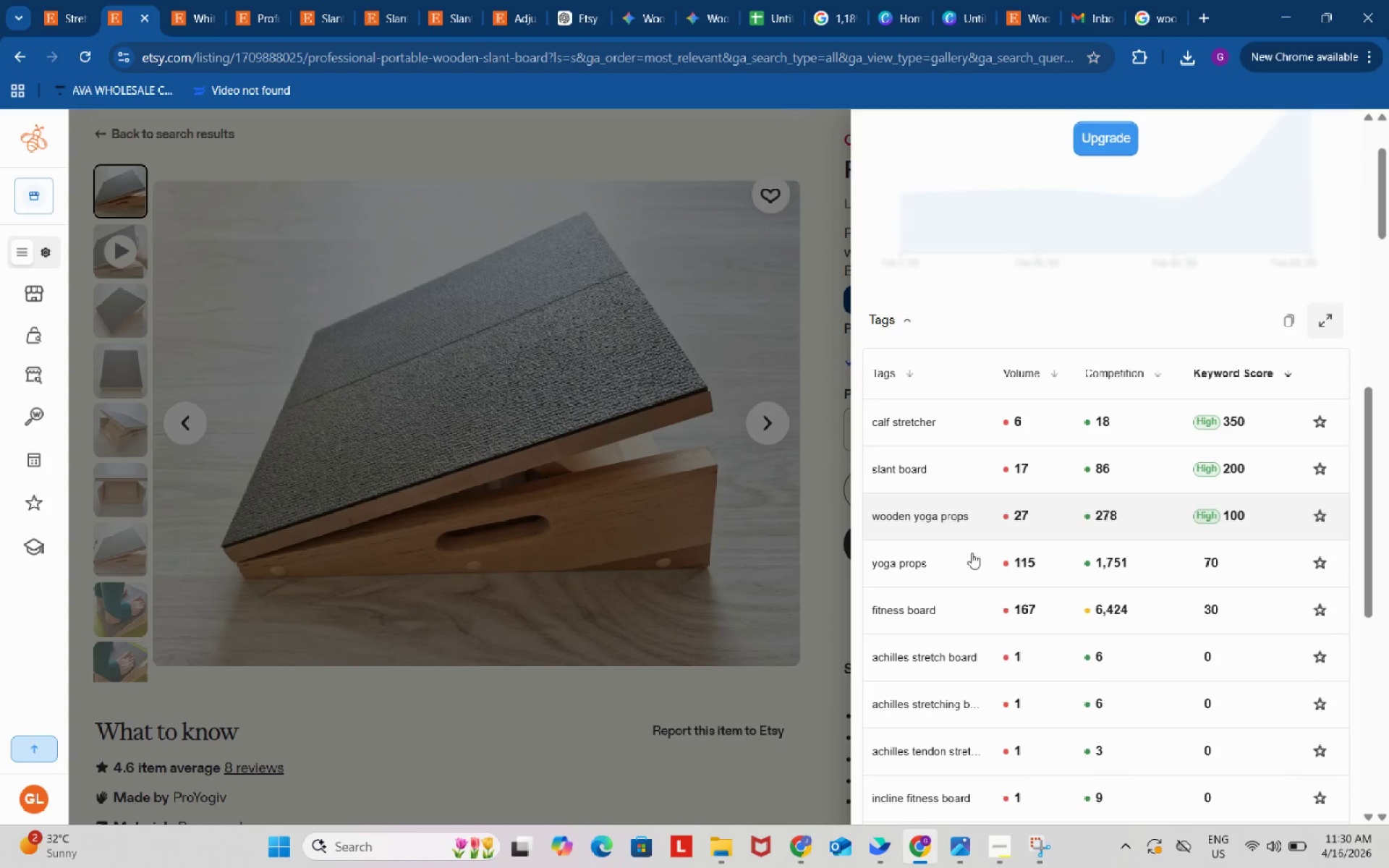 
mouse_move([973, 537])
 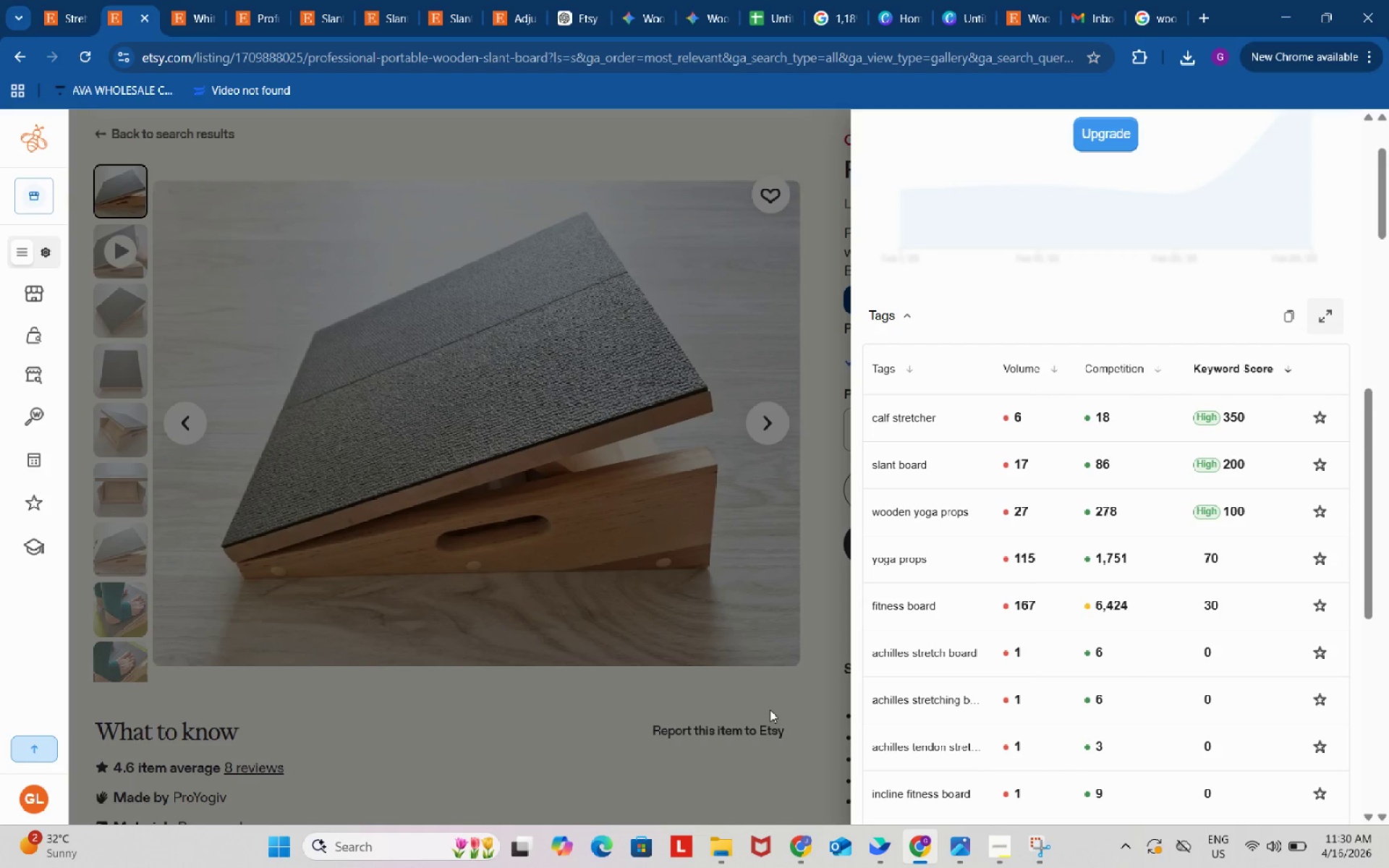 
left_click([896, 606])
 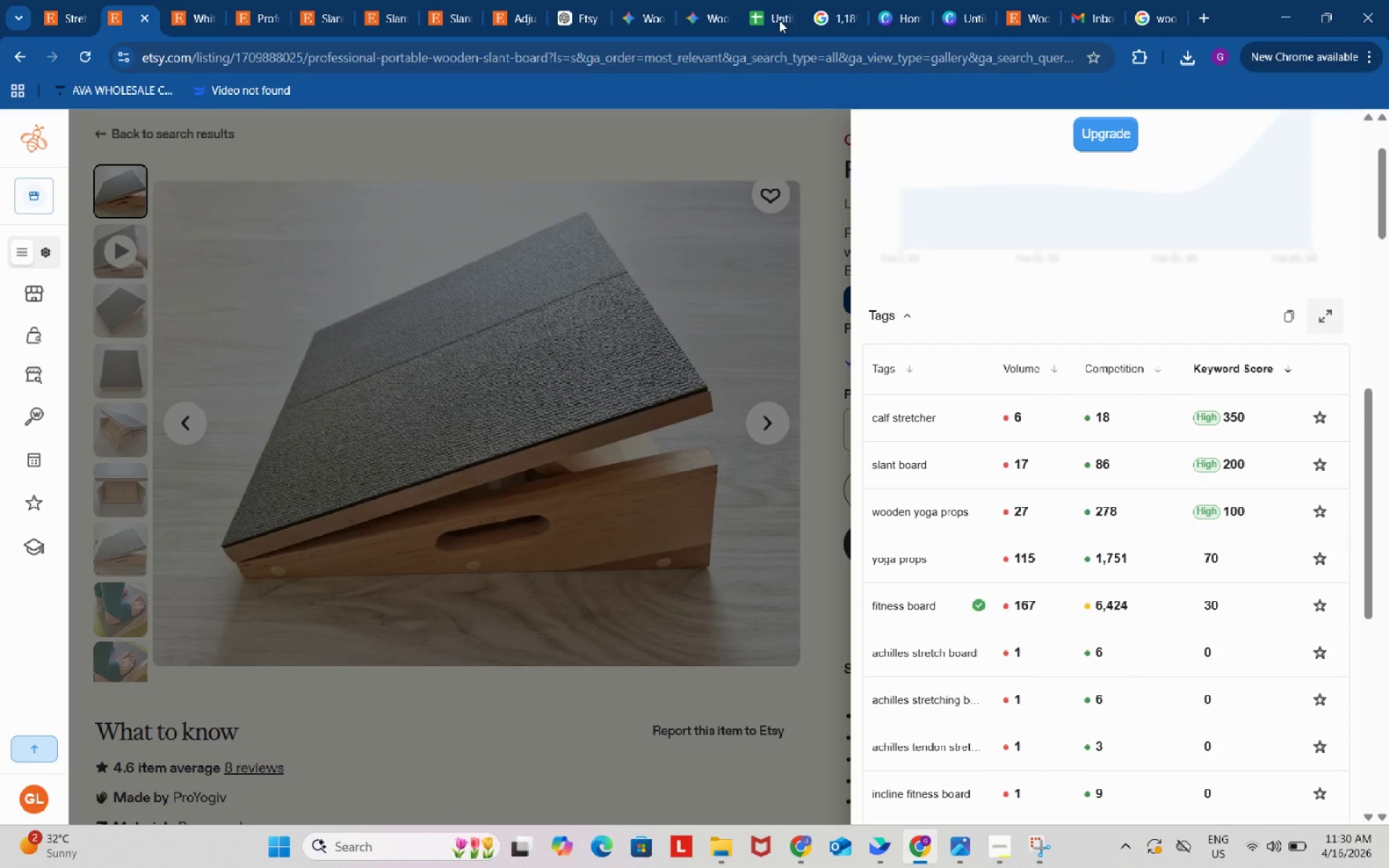 
left_click([772, 1])
 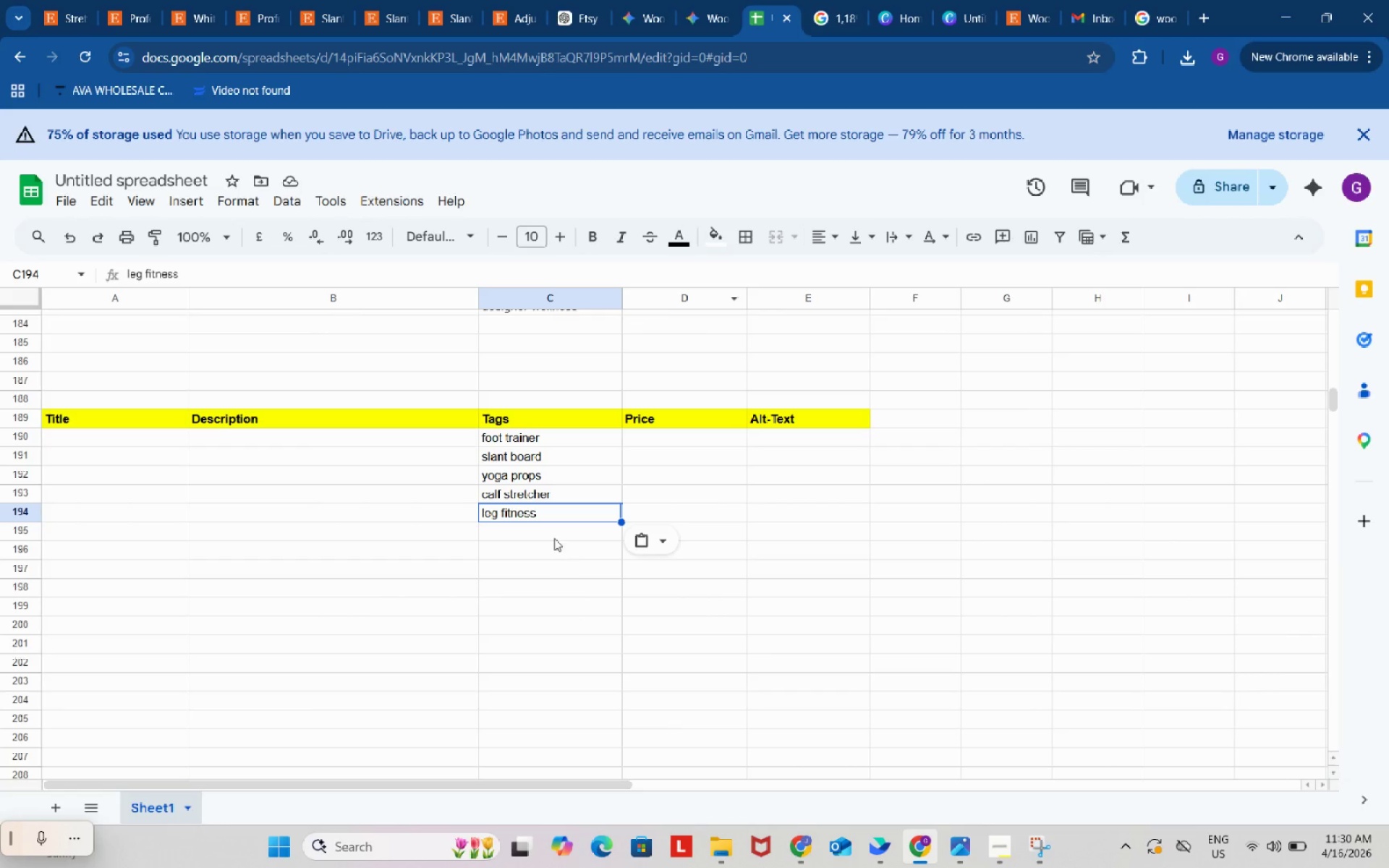 
left_click([553, 537])
 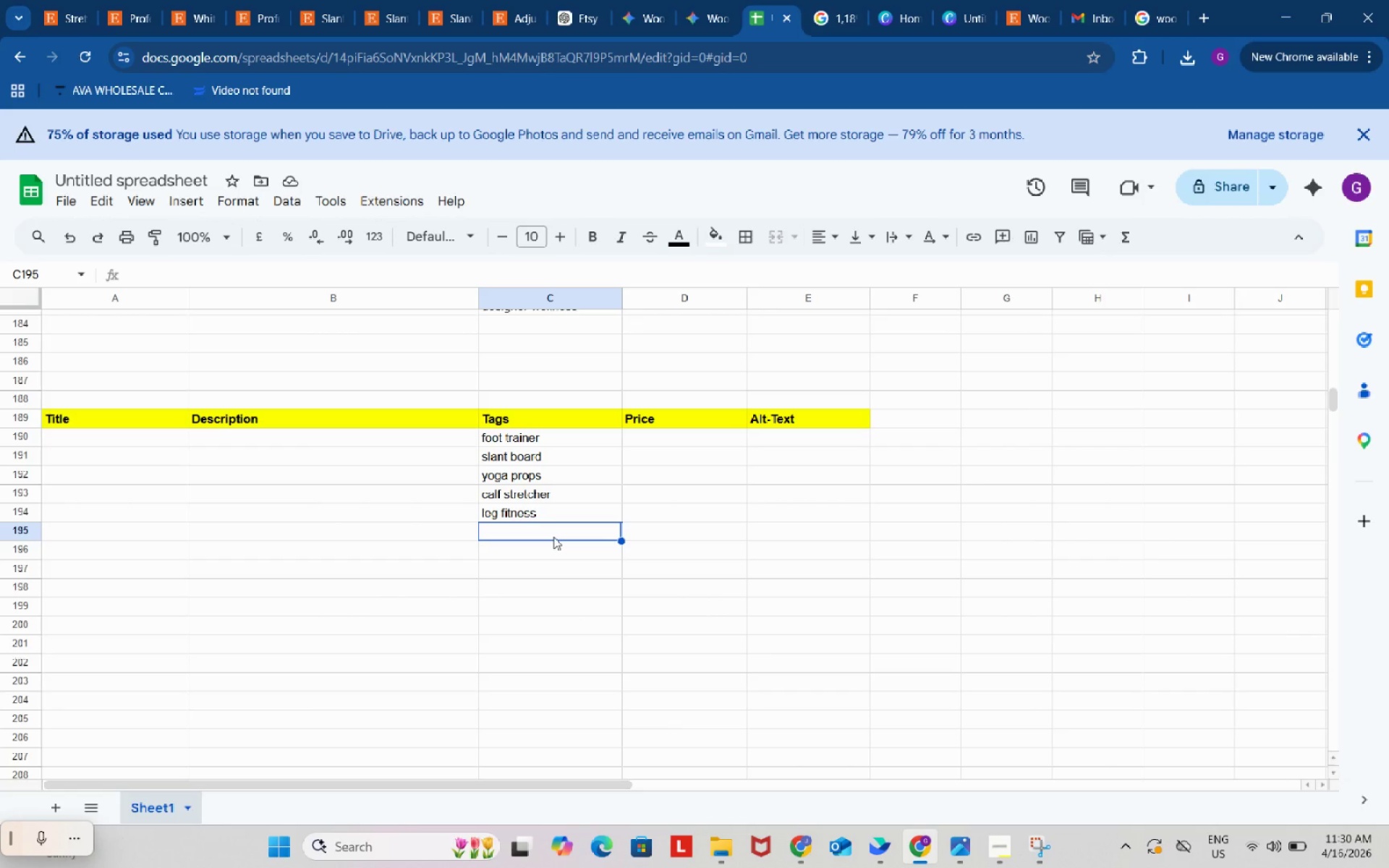 
key(Control+ControlLeft)
 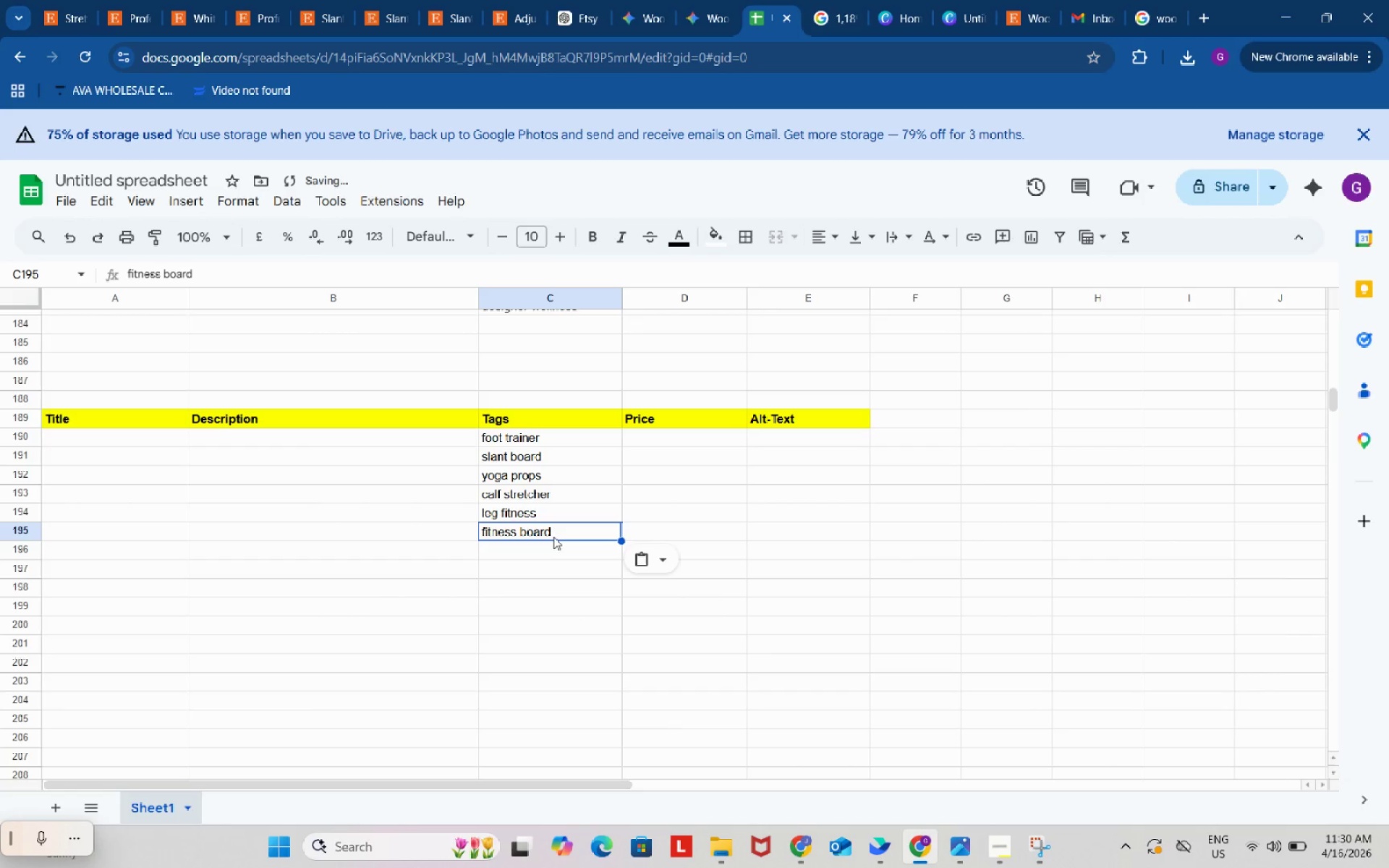 
key(Control+V)
 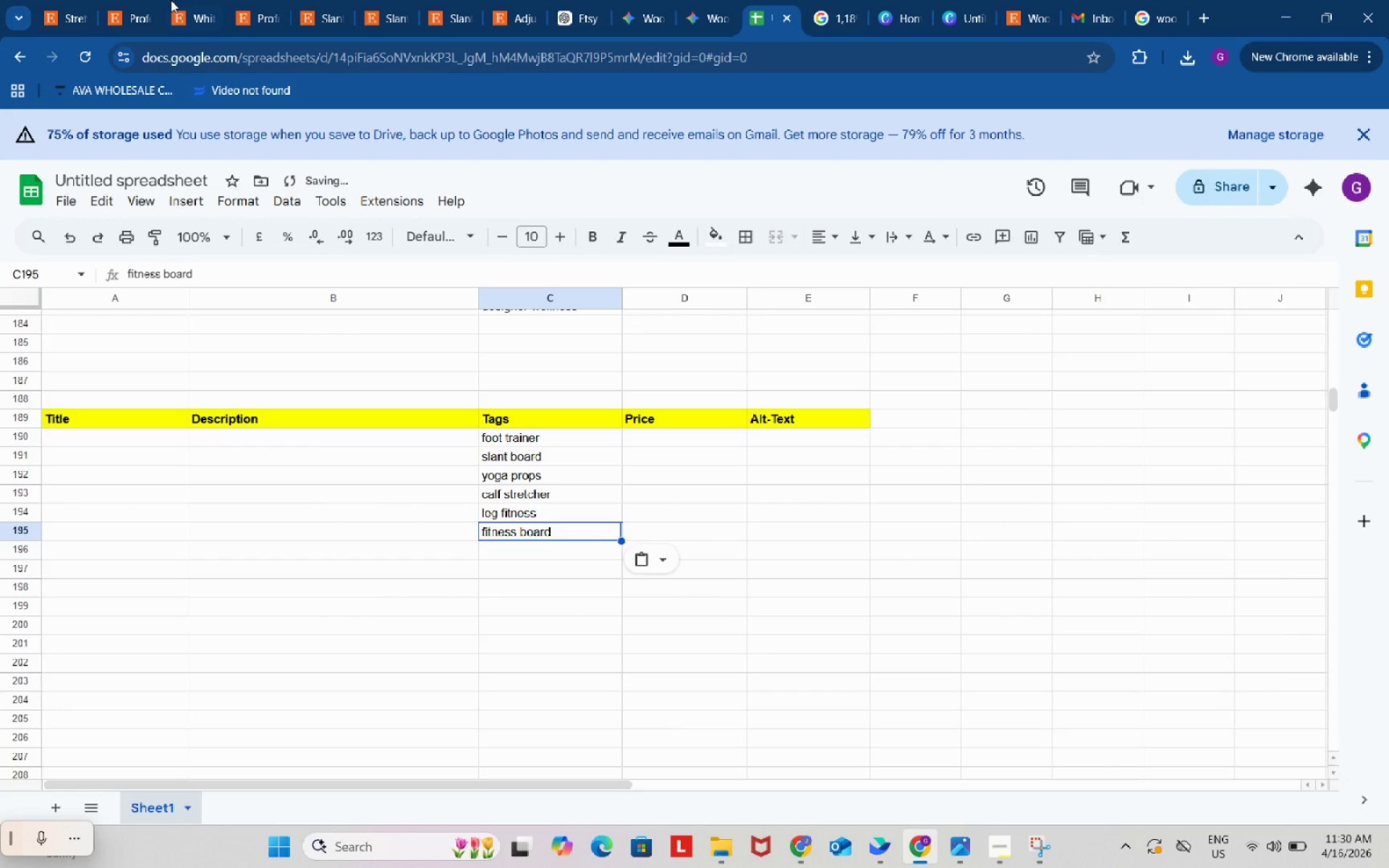 
left_click([154, 0])
 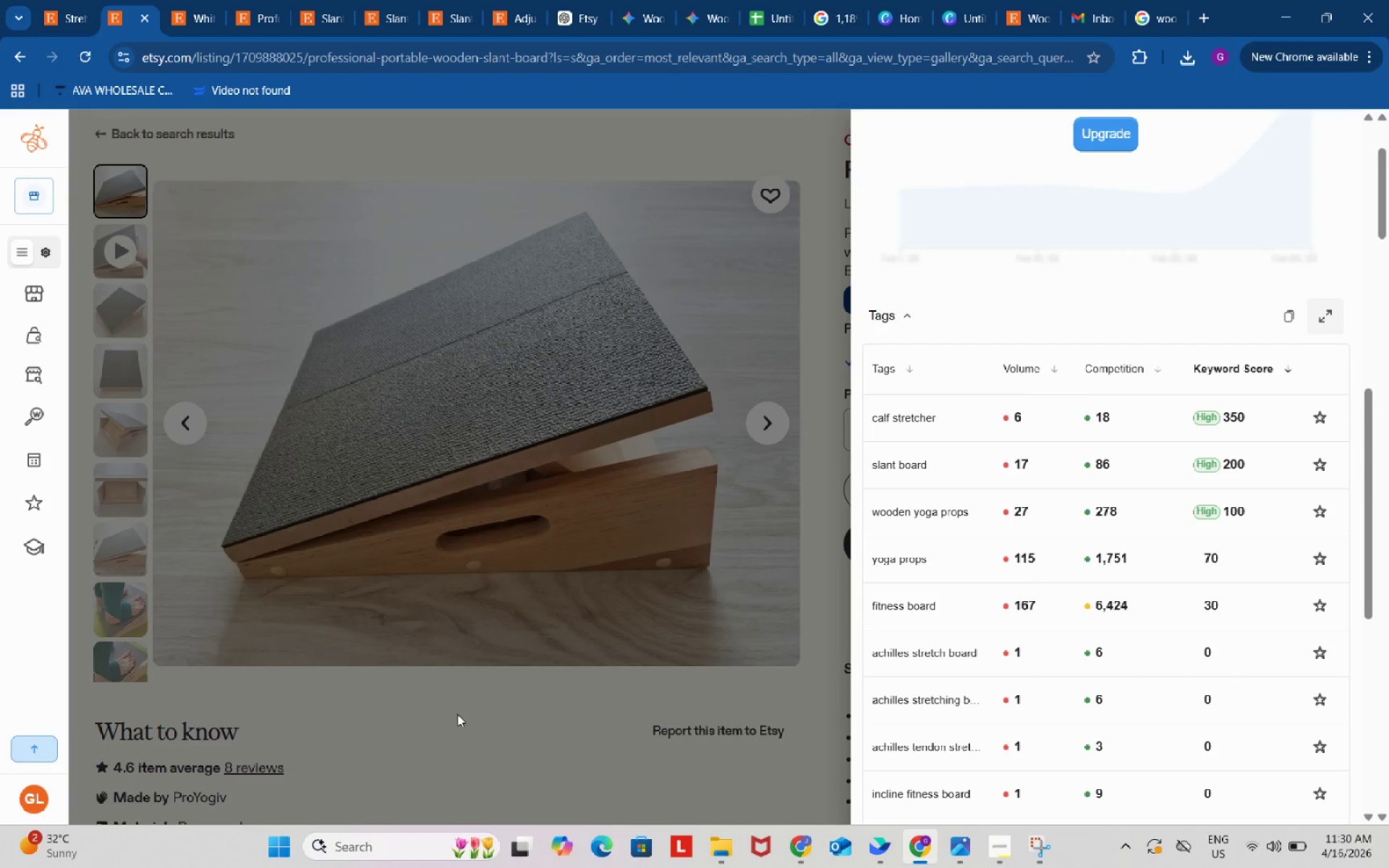 
left_click([462, 726])
 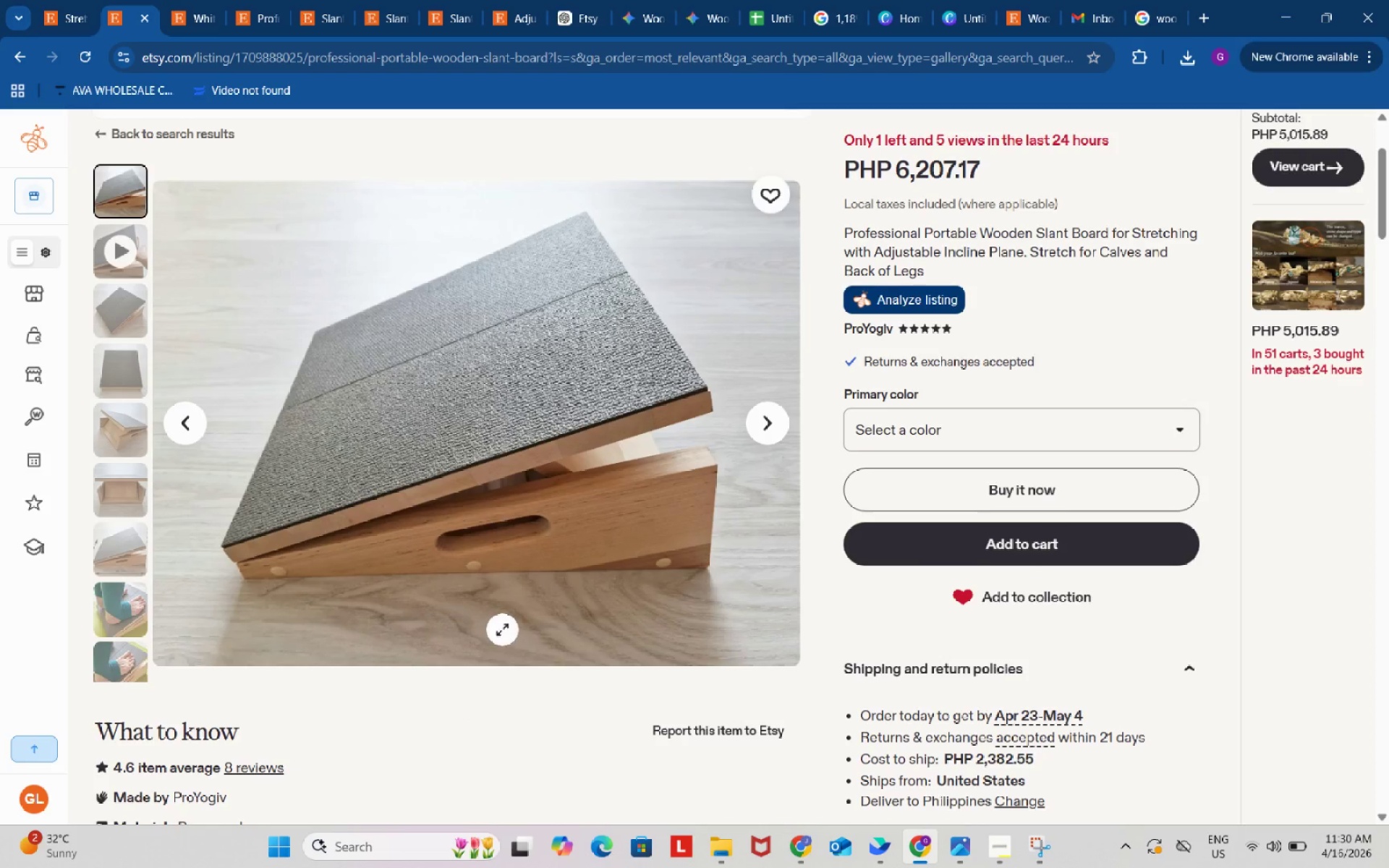 
scroll: coordinate [499, 626], scroll_direction: down, amount: 5.0
 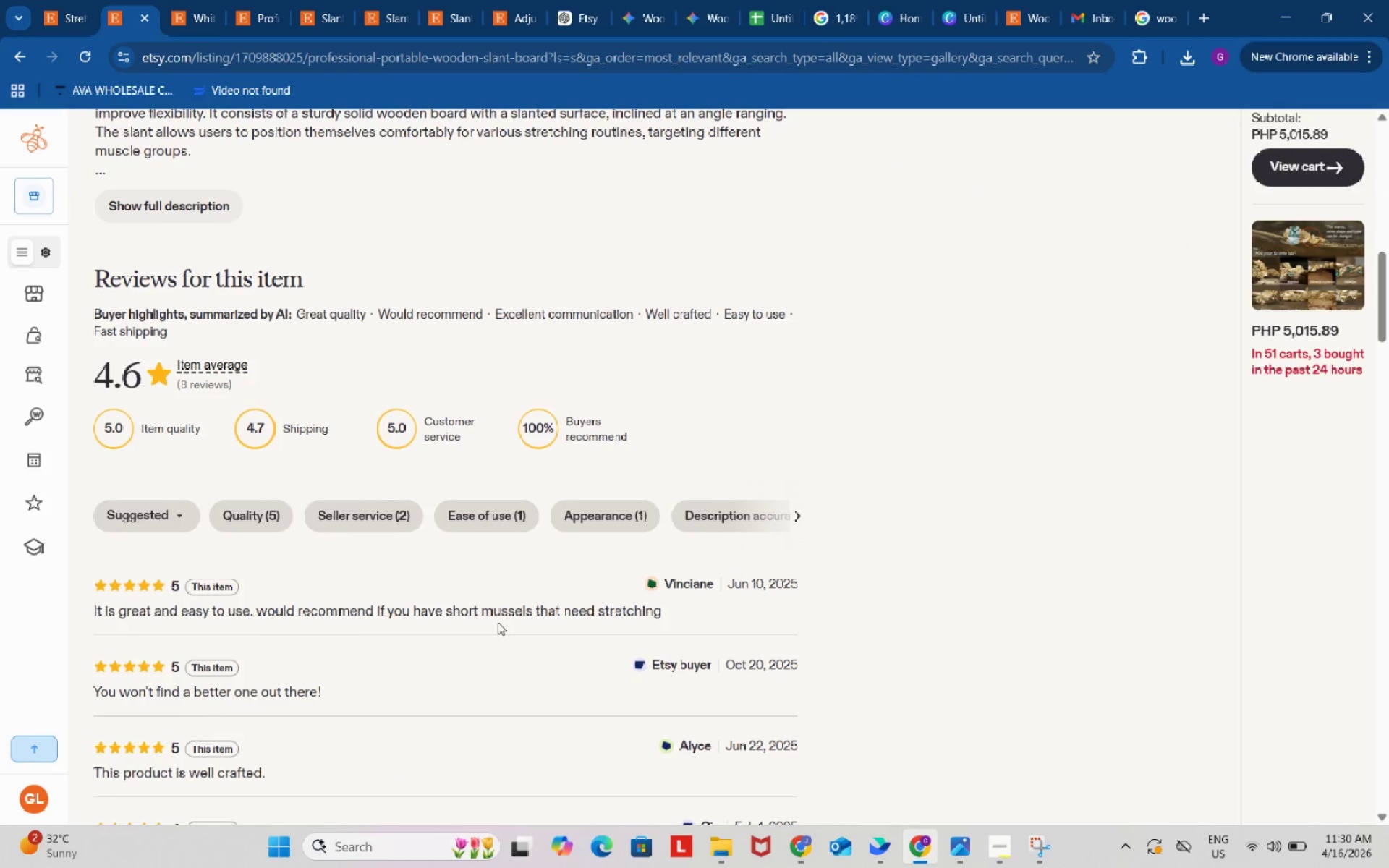 
scroll: coordinate [497, 622], scroll_direction: up, amount: 5.0
 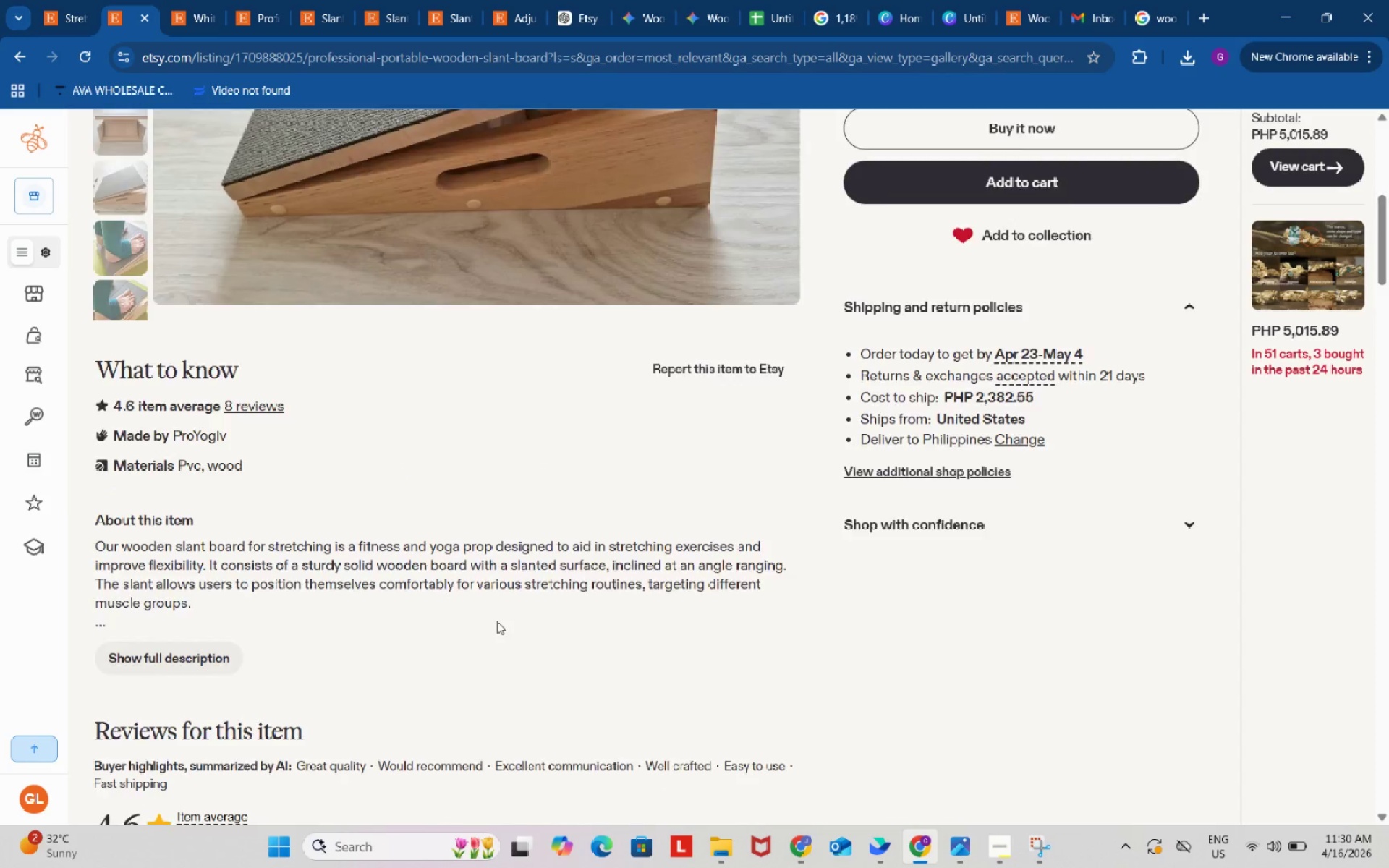 
scroll: coordinate [497, 621], scroll_direction: down, amount: 7.0
 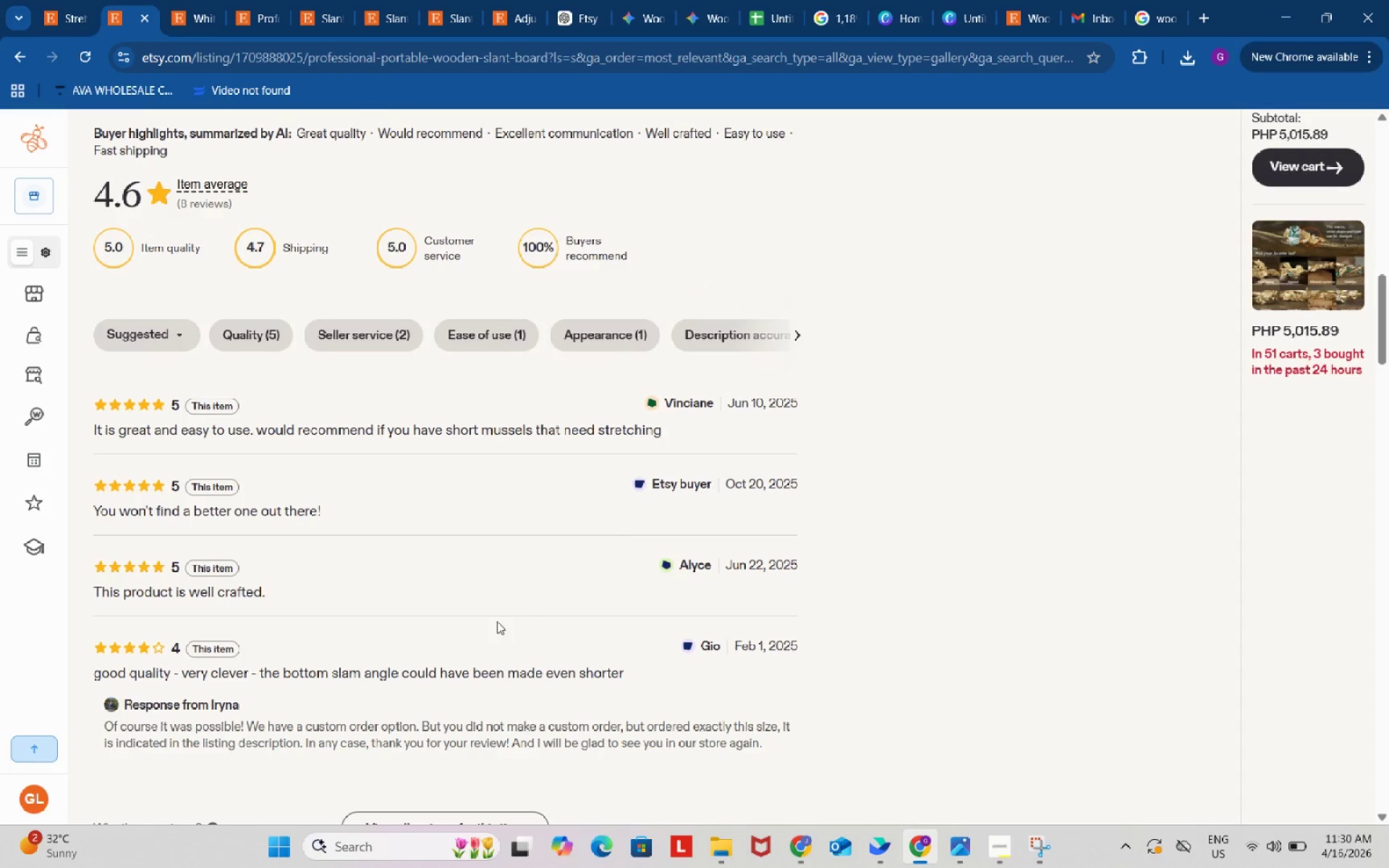 
scroll: coordinate [497, 621], scroll_direction: up, amount: 13.0
 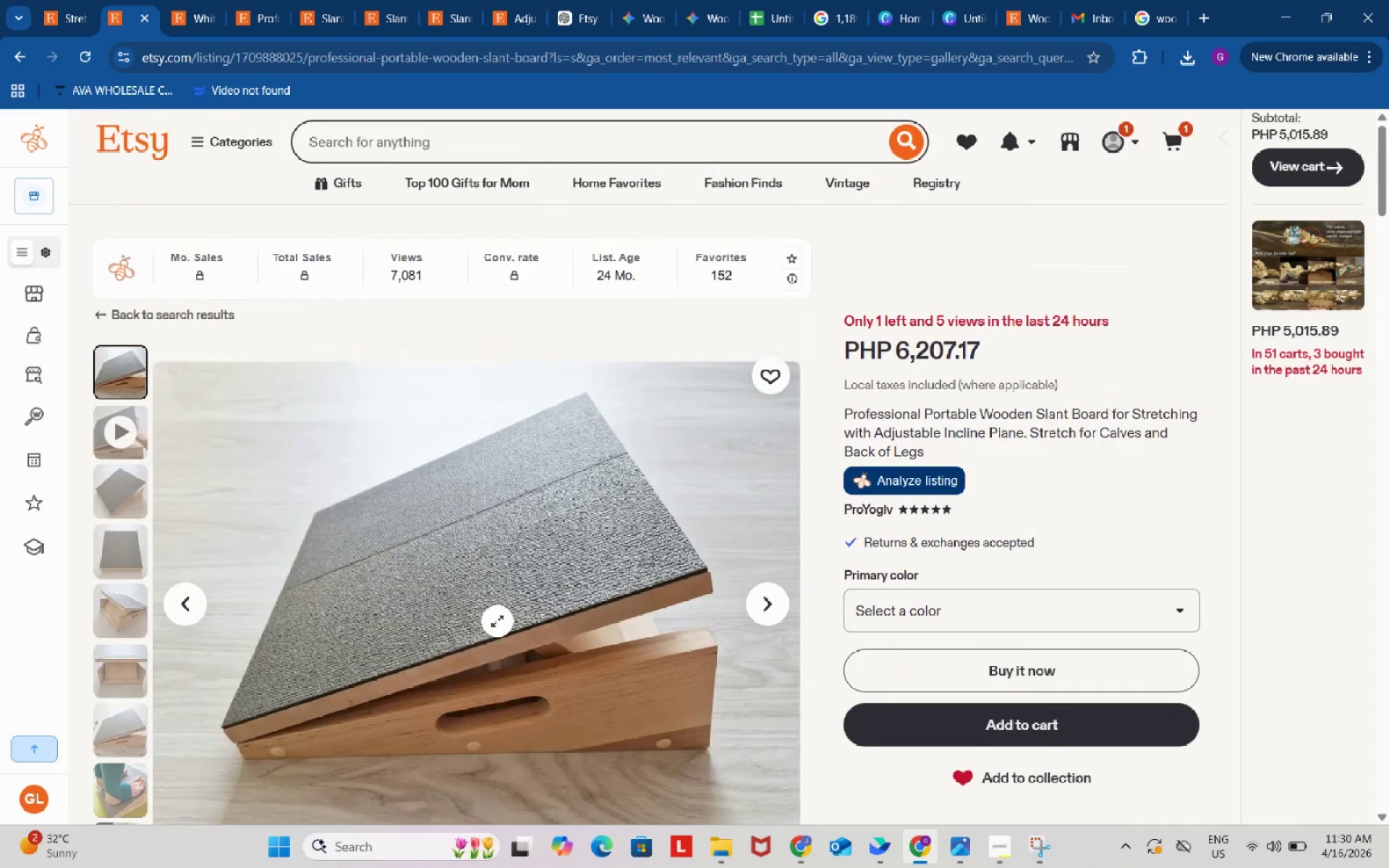 
scroll: coordinate [496, 619], scroll_direction: down, amount: 20.0
 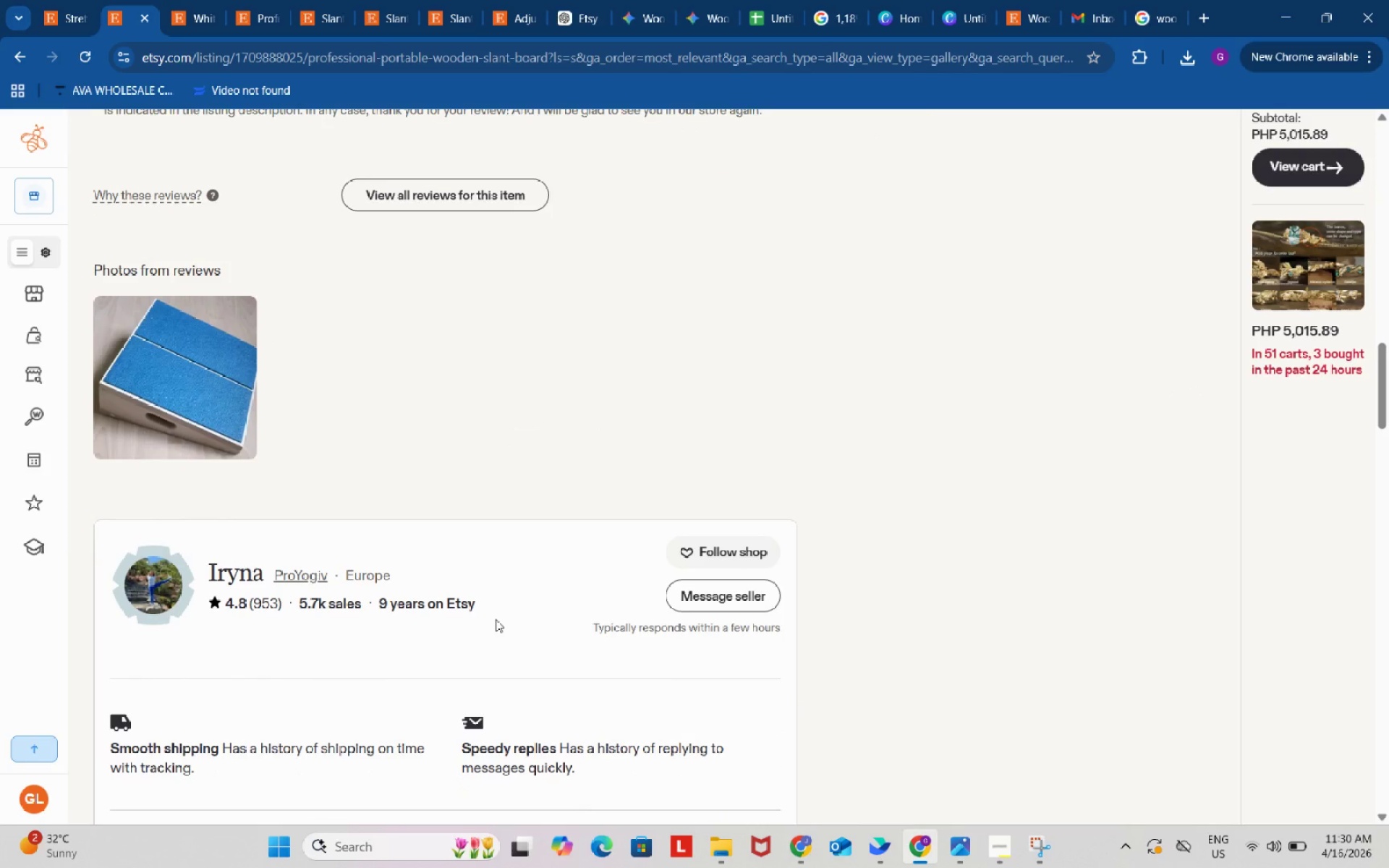 
scroll: coordinate [480, 588], scroll_direction: up, amount: 22.0
 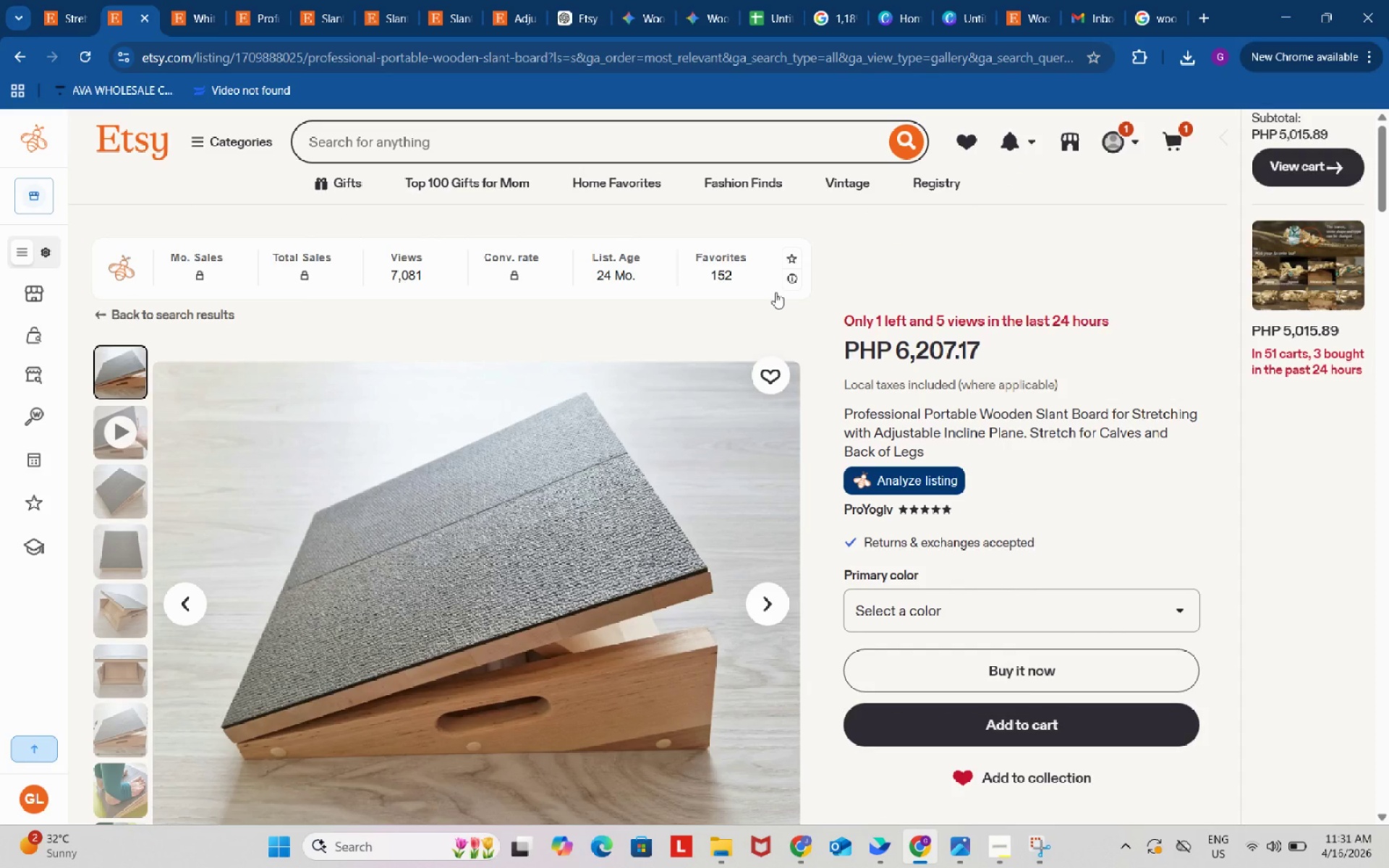 
wait(6.98)
 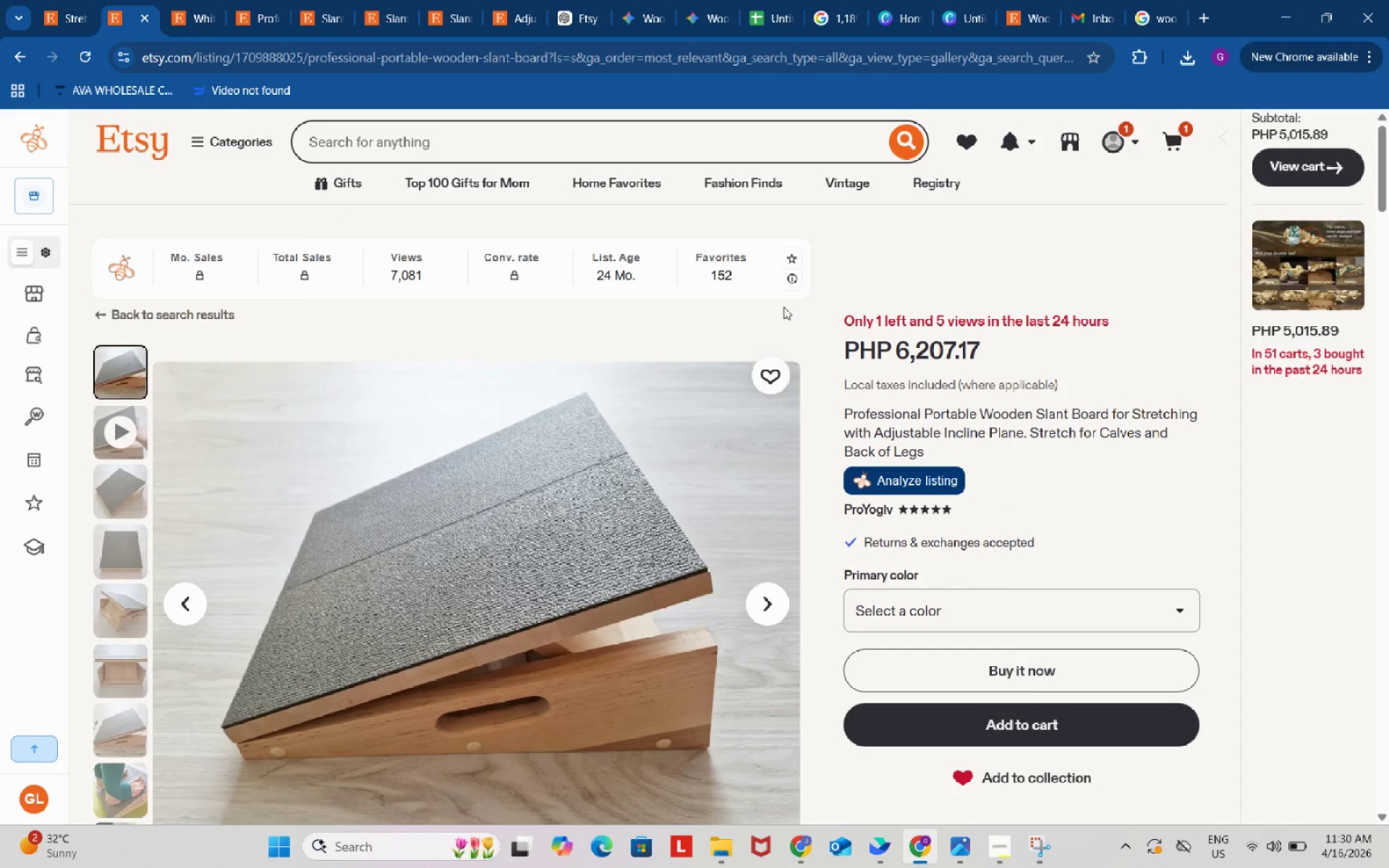 
left_click([943, 481])
 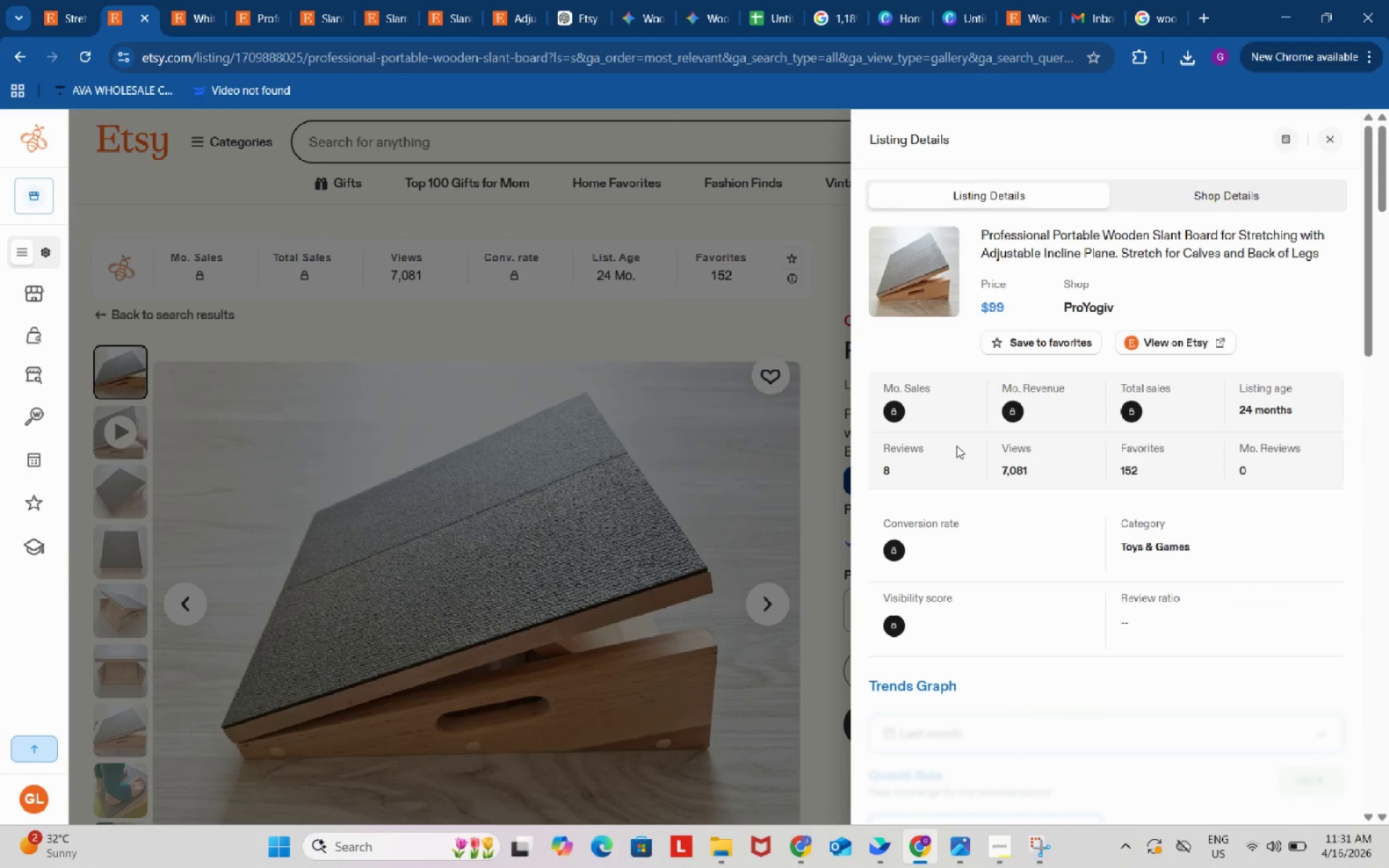 
scroll: coordinate [956, 441], scroll_direction: down, amount: 11.0
 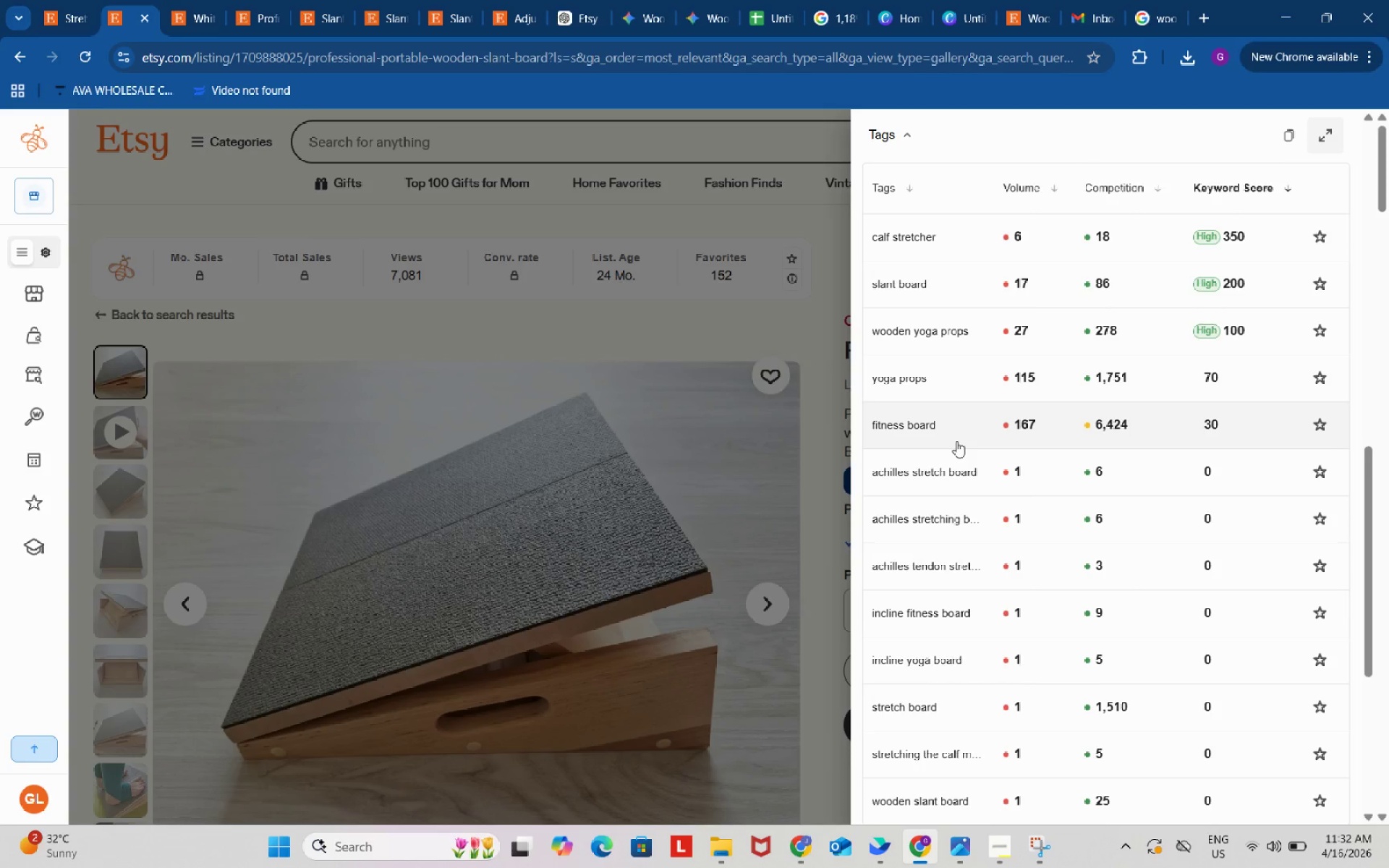 
wait(105.51)
 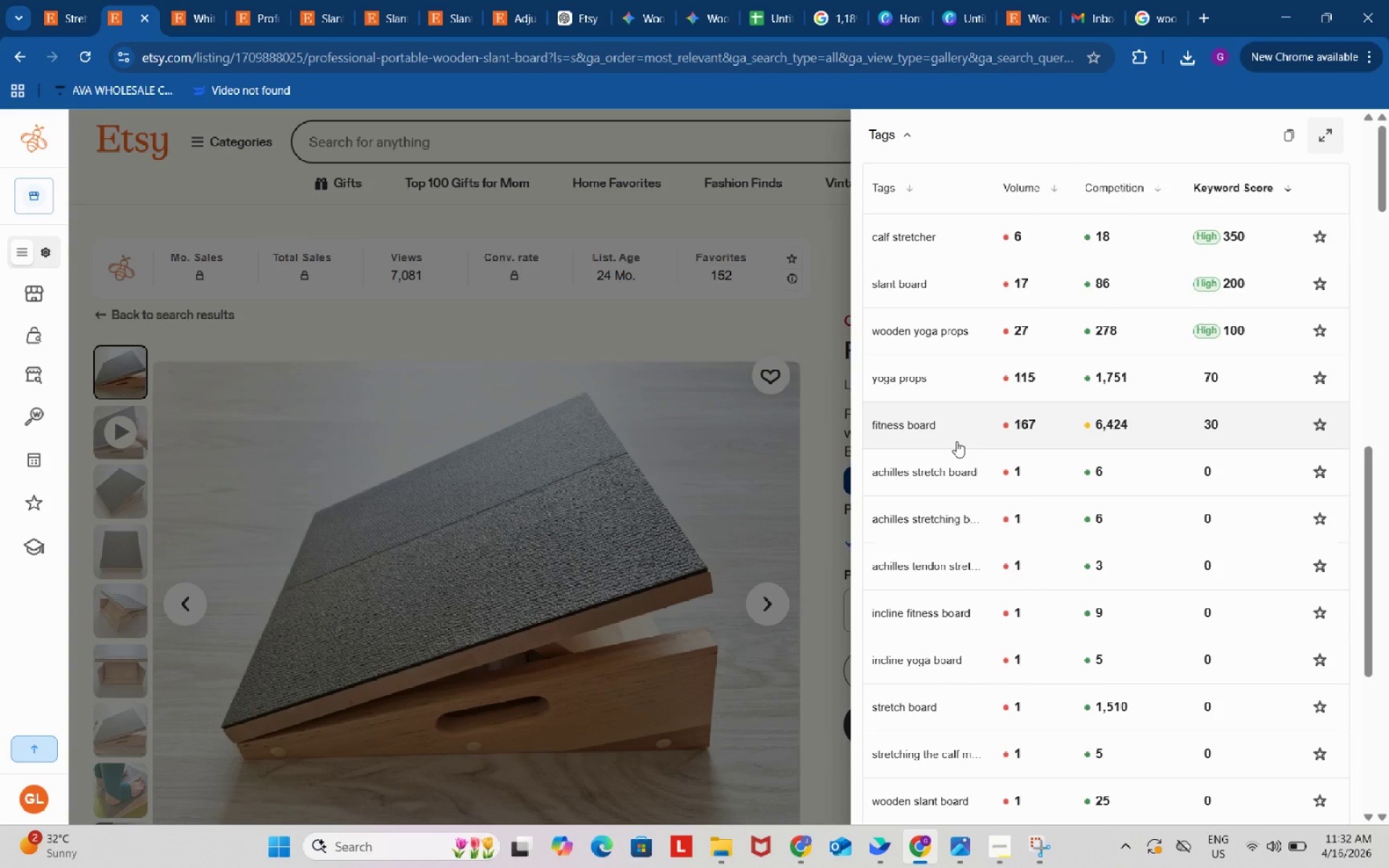 
scroll: coordinate [978, 485], scroll_direction: down, amount: 8.0
 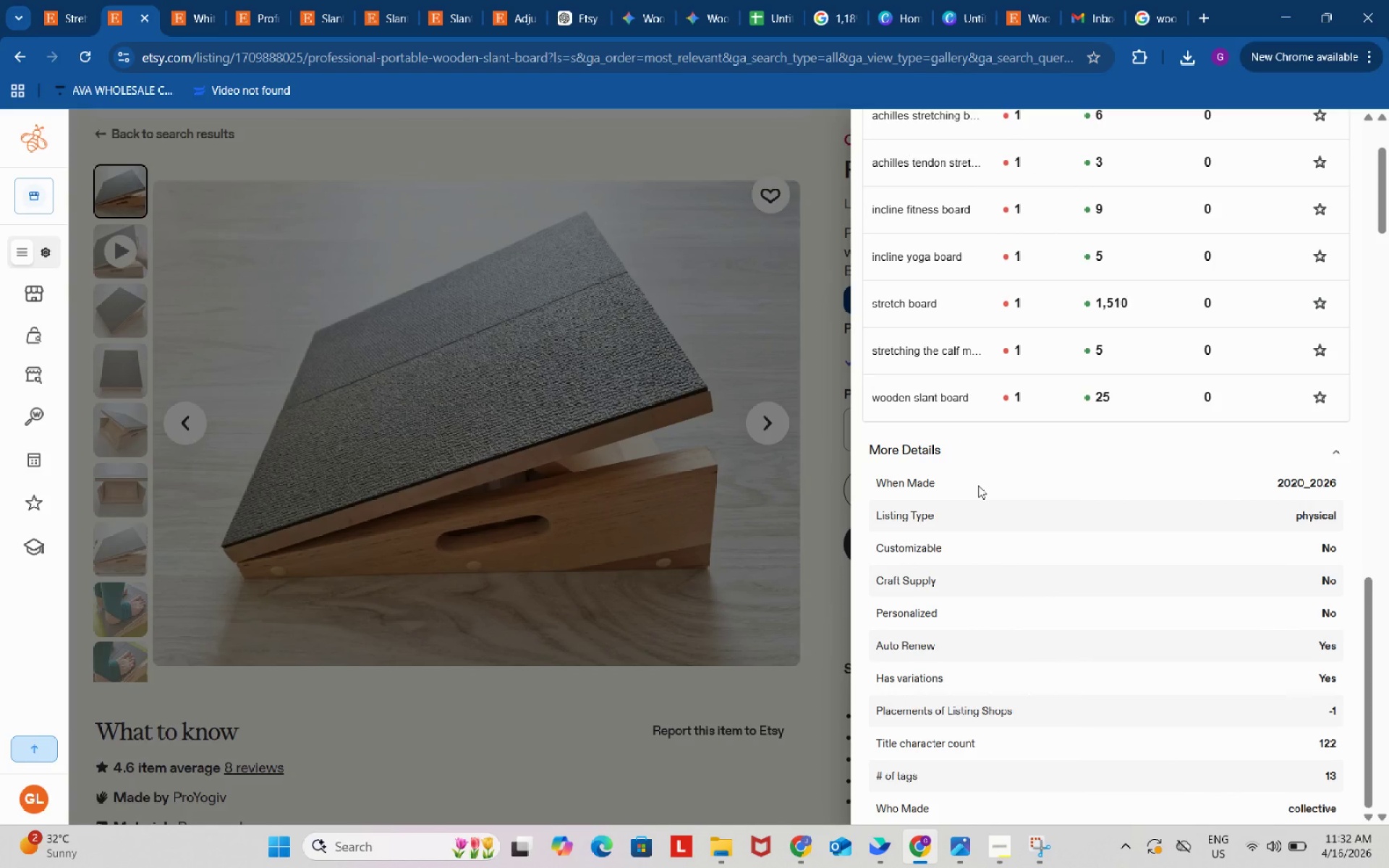 
scroll: coordinate [978, 485], scroll_direction: up, amount: 15.0
 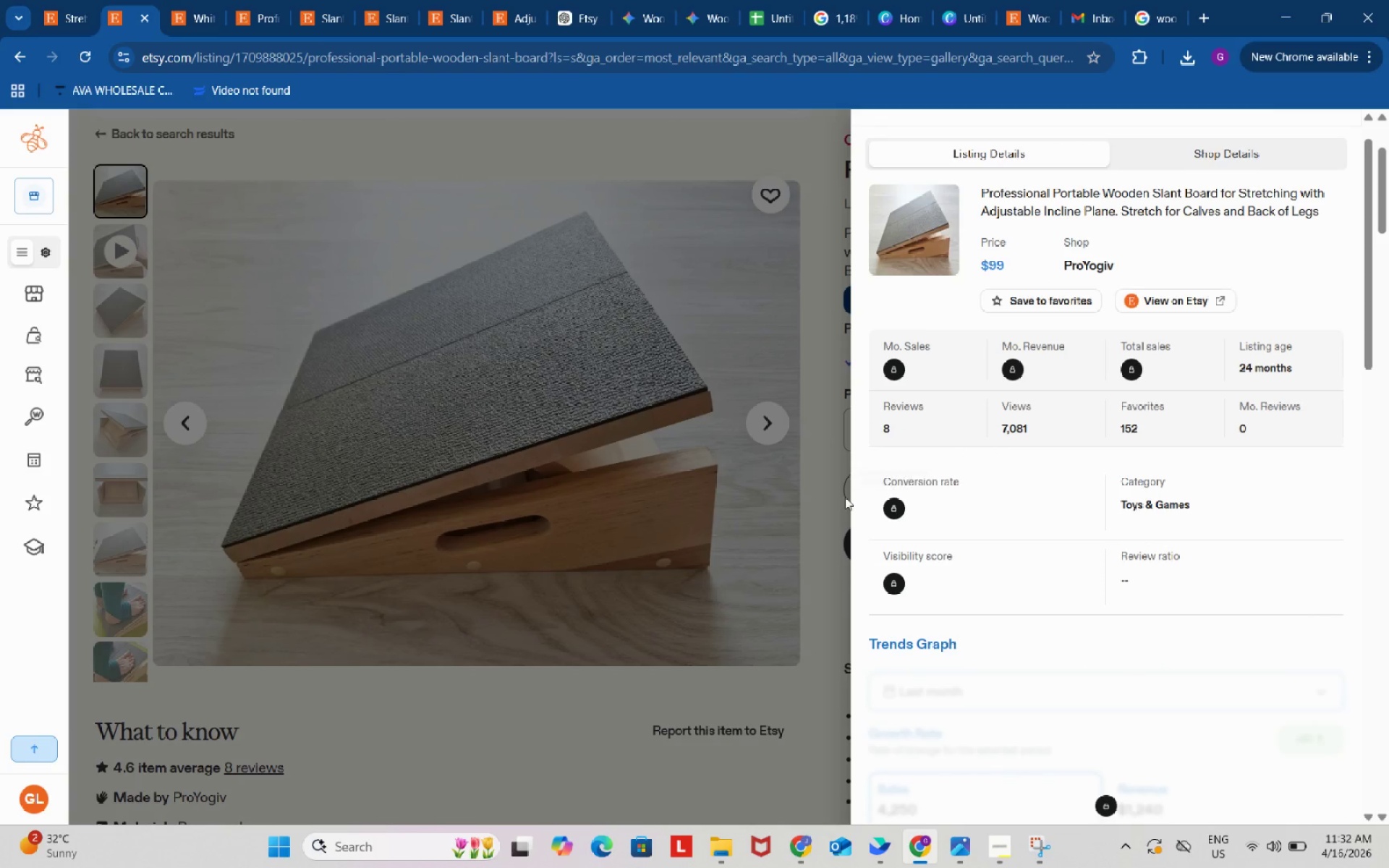 
left_click([817, 460])
 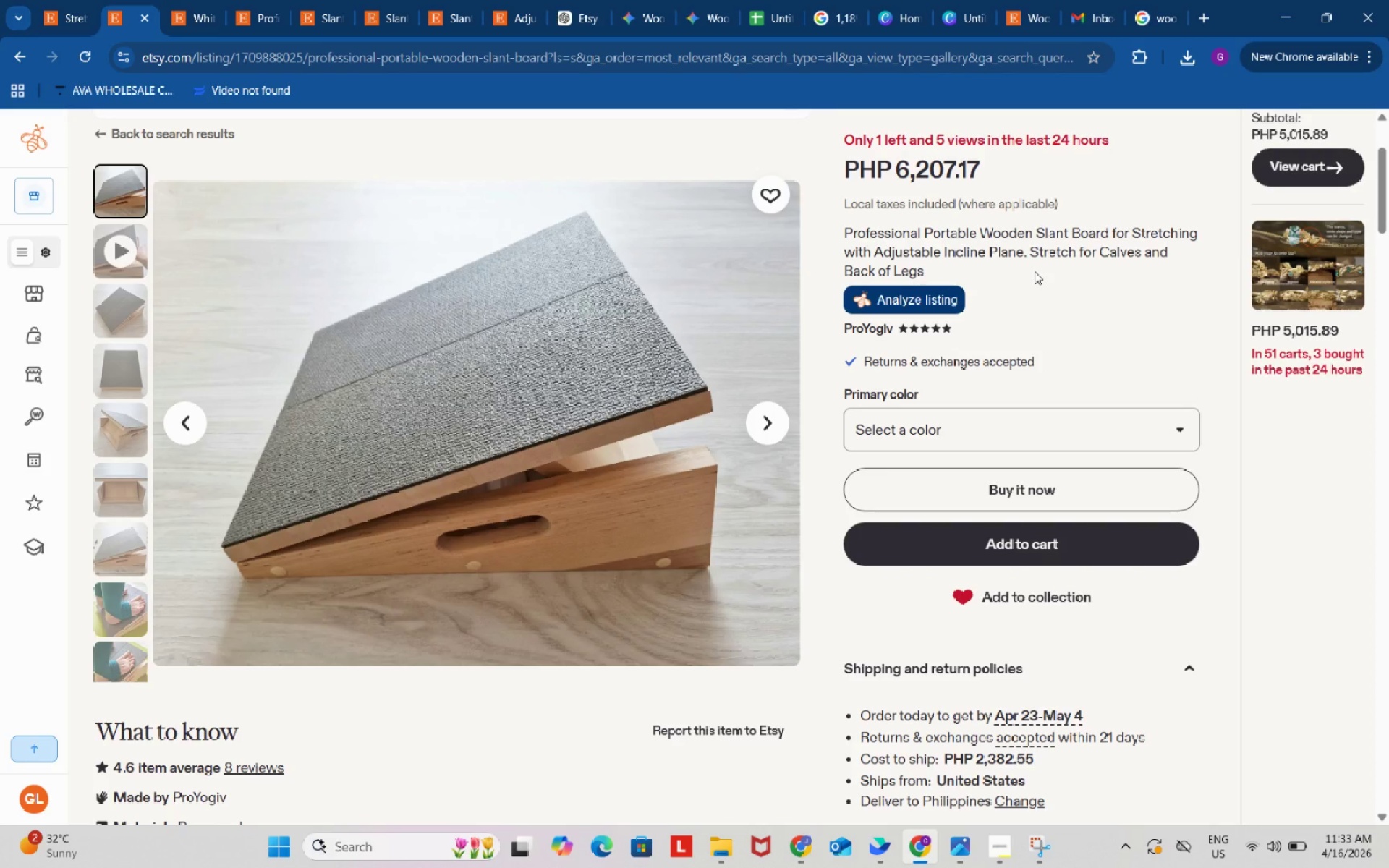 
wait(11.19)
 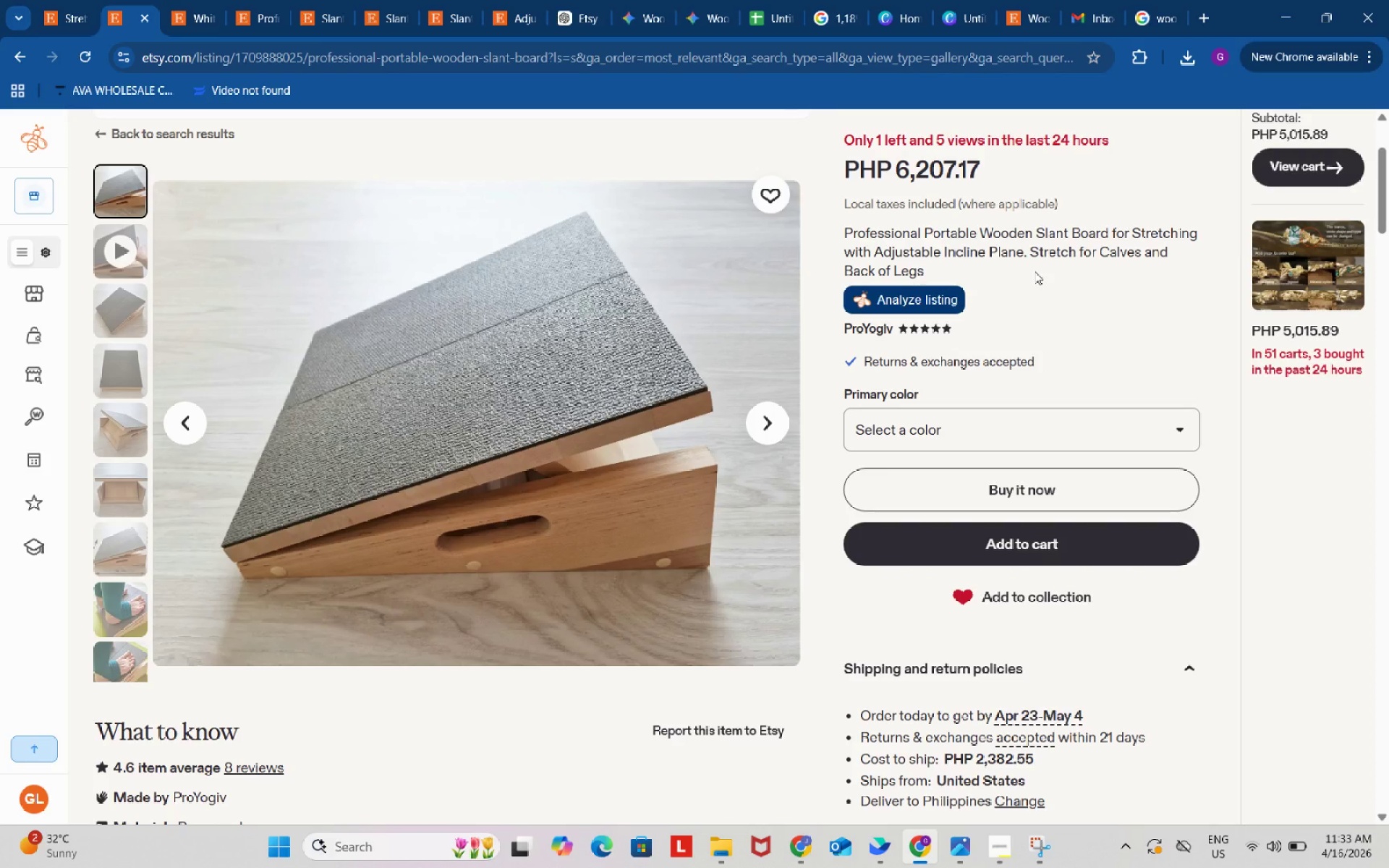 
left_click_drag(start_coordinate=[458, 352], to_coordinate=[732, 386])
 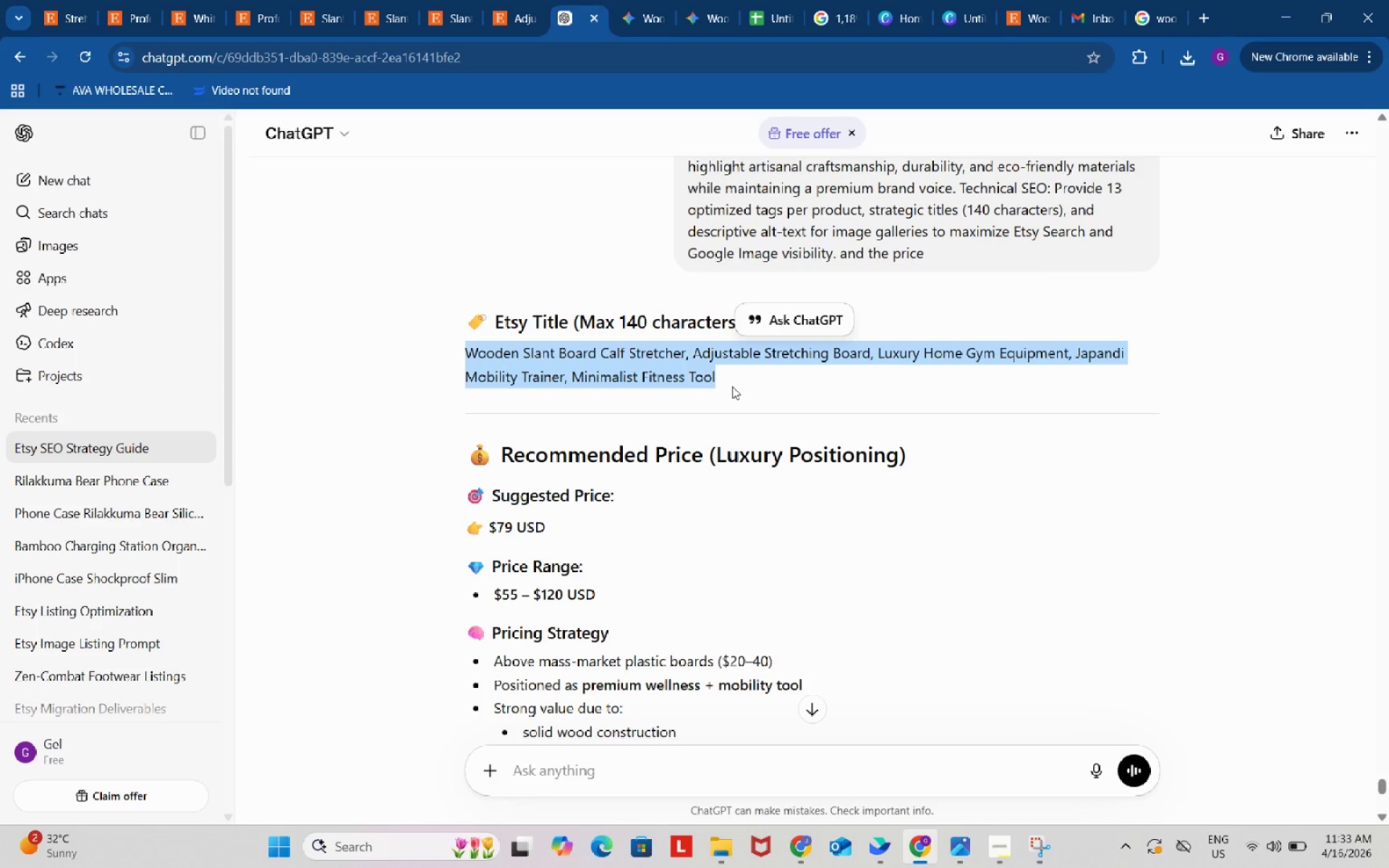 
key(Control+ControlLeft)
 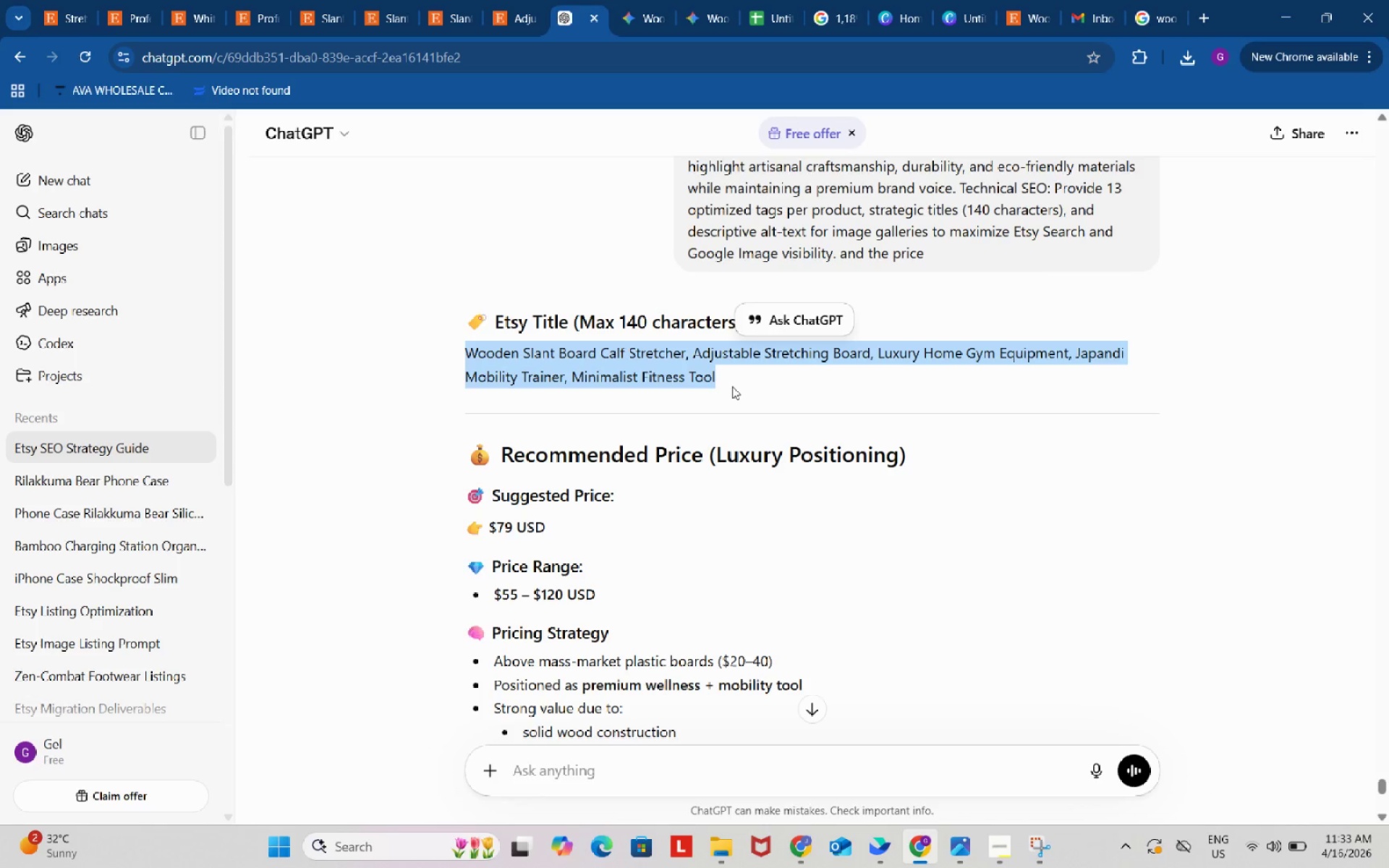 
key(Control+C)
 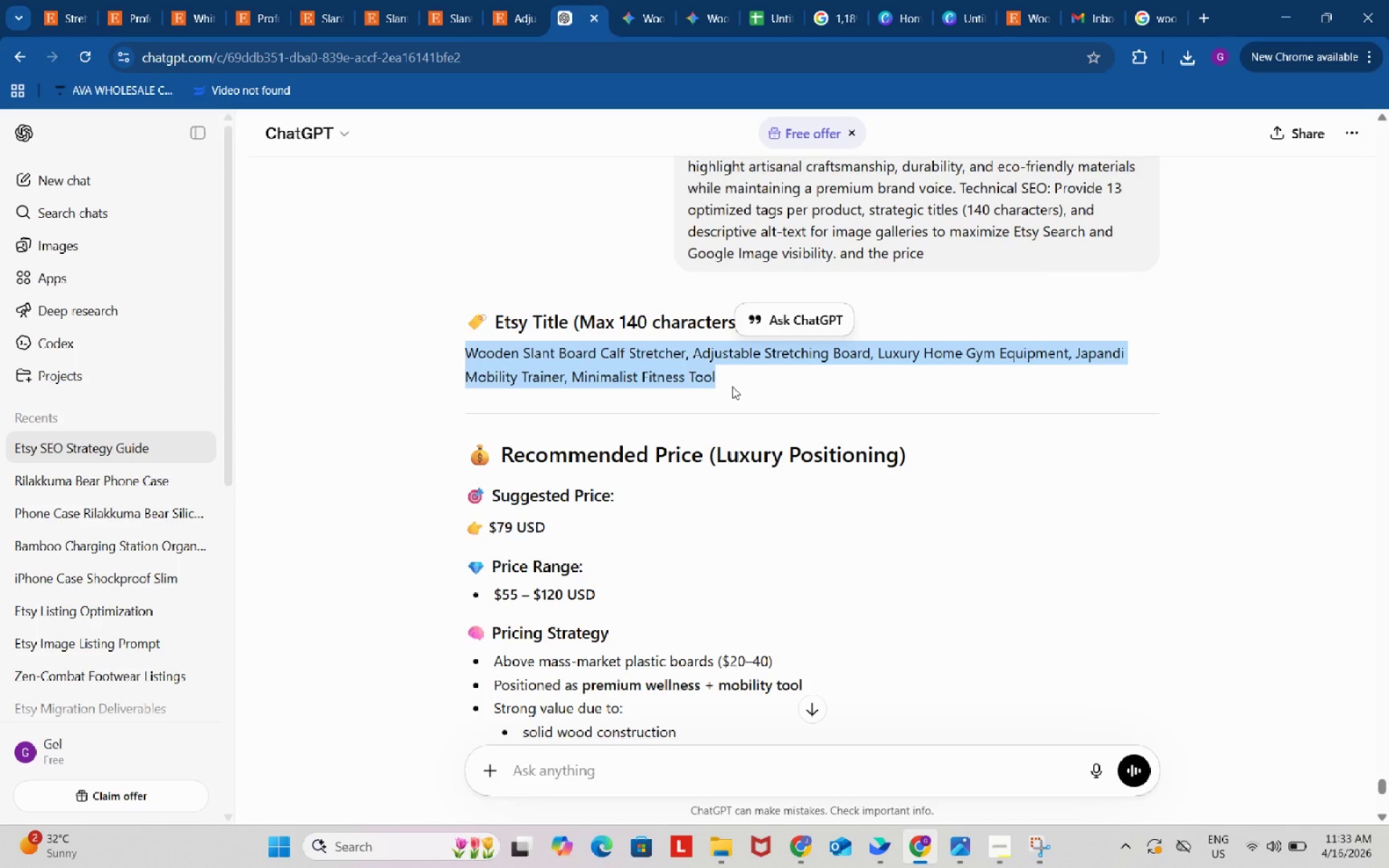 
key(Control+ControlLeft)
 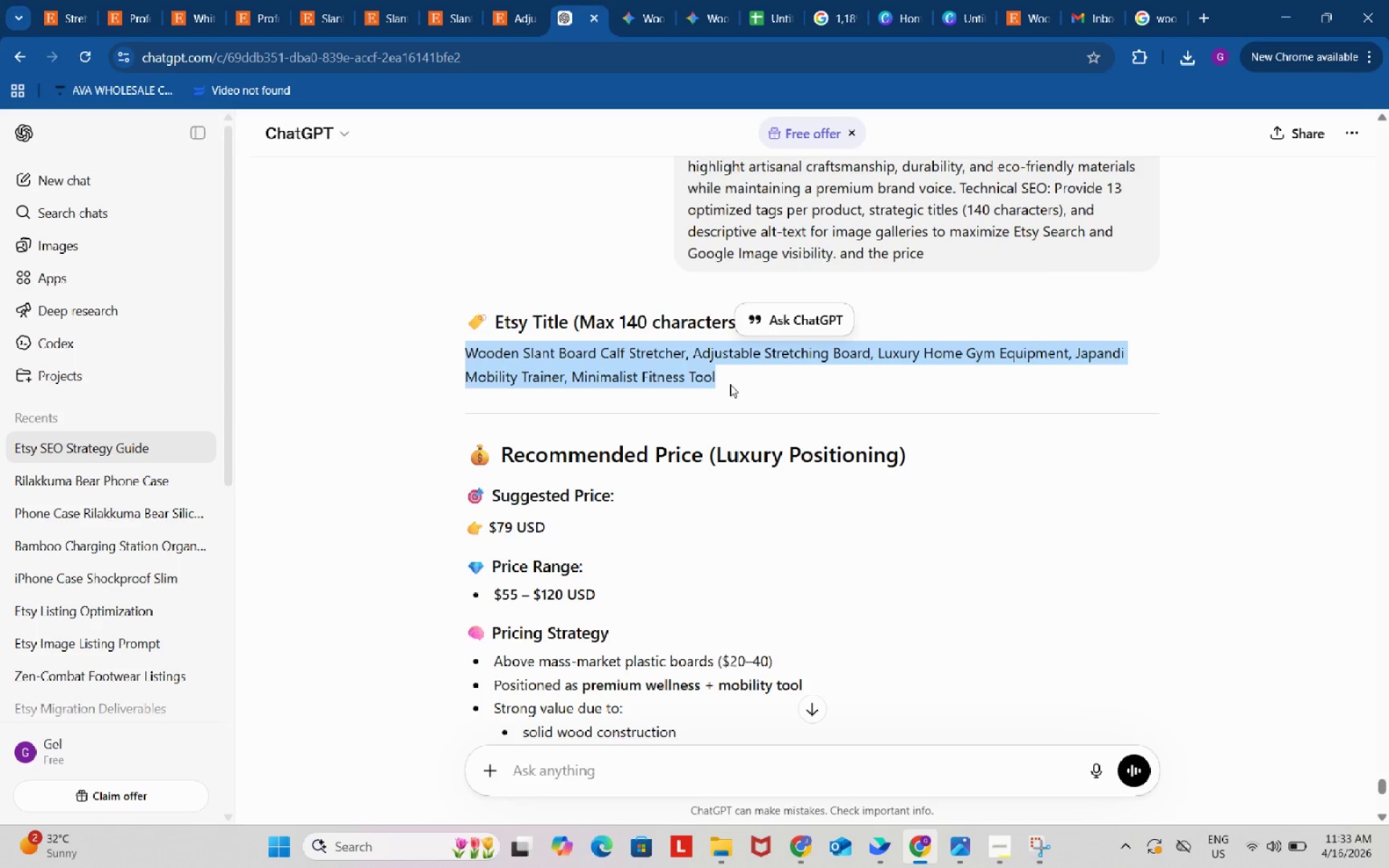 
key(Control+C)
 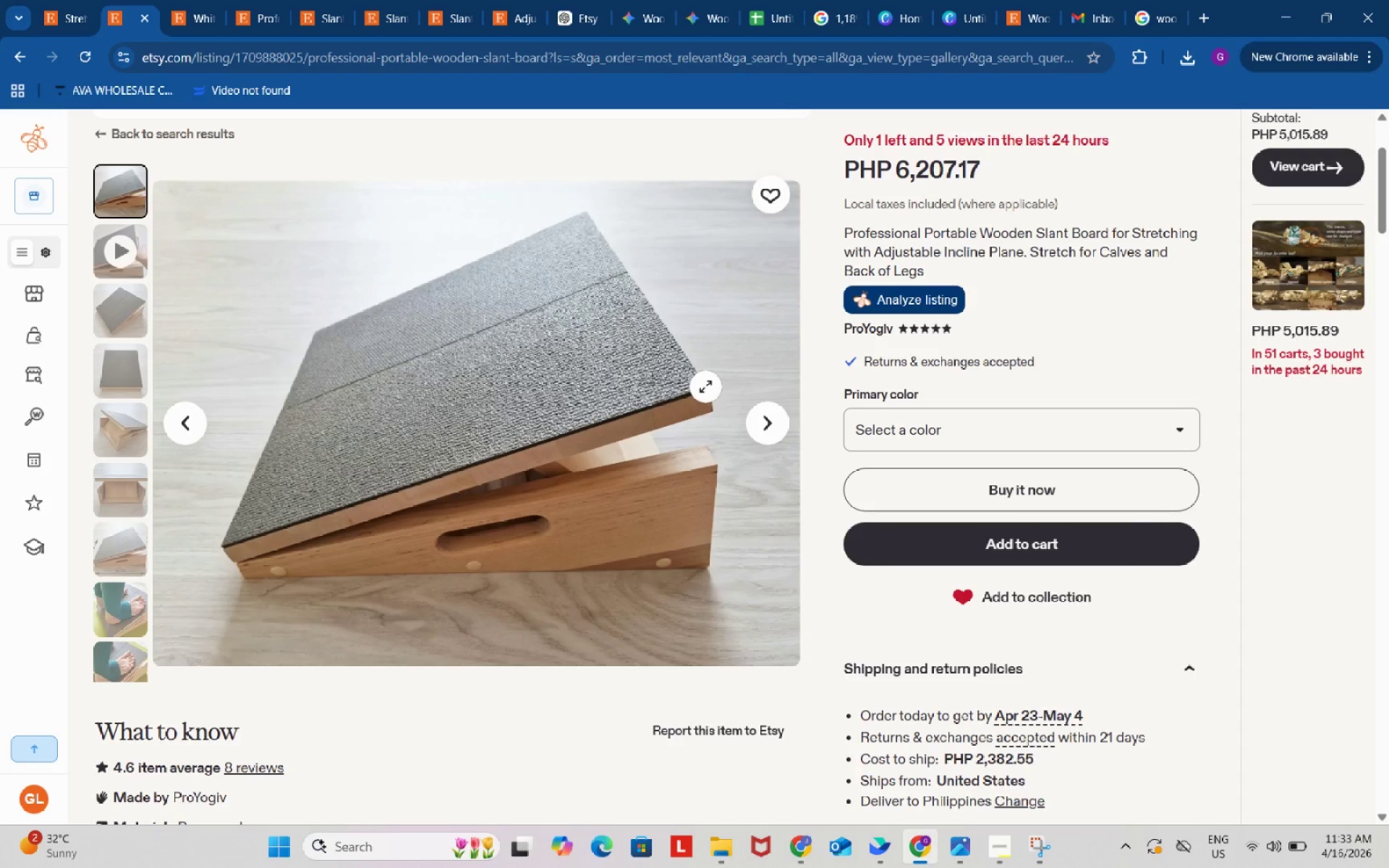 
wait(6.31)
 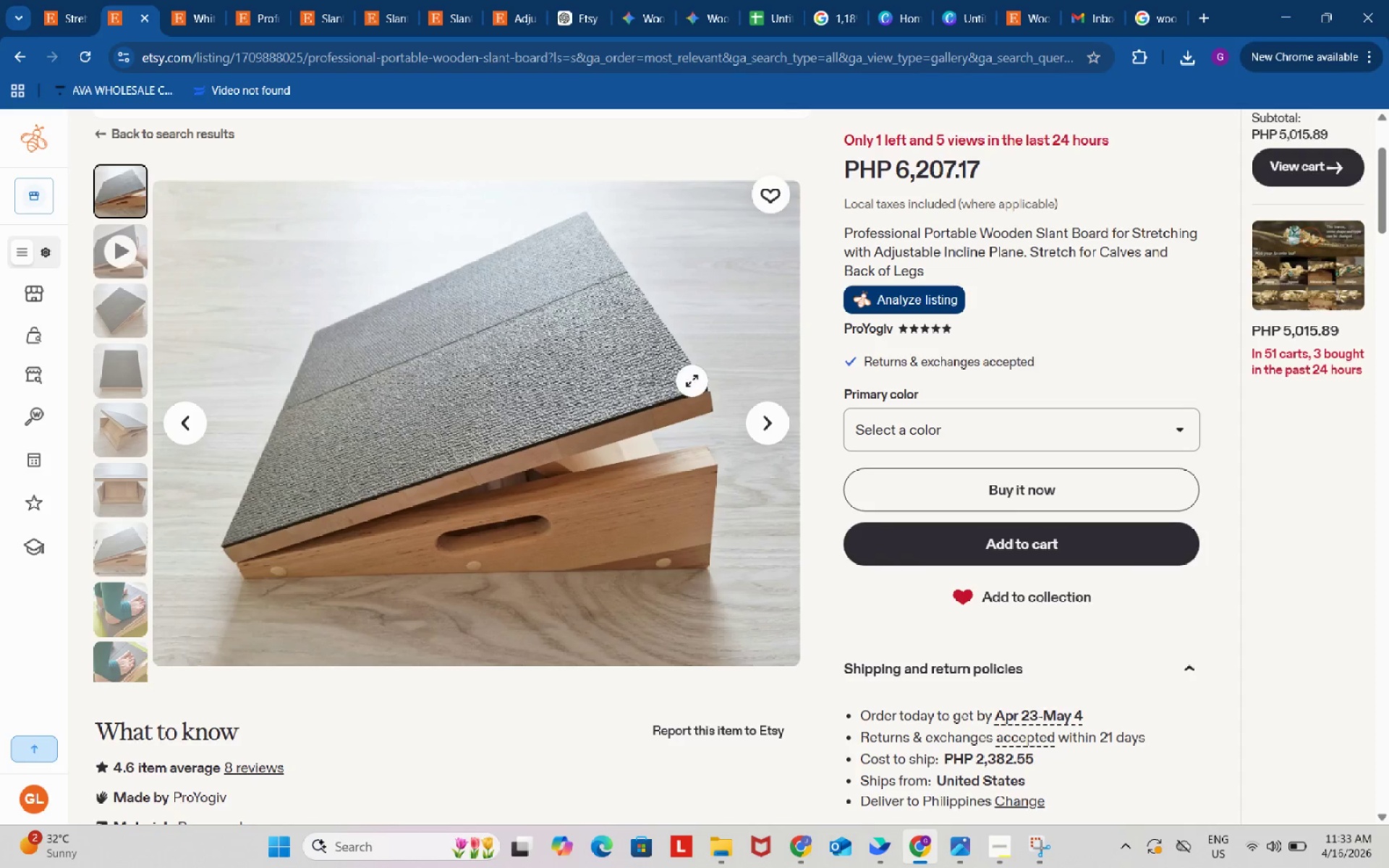 
left_click([800, 0])
 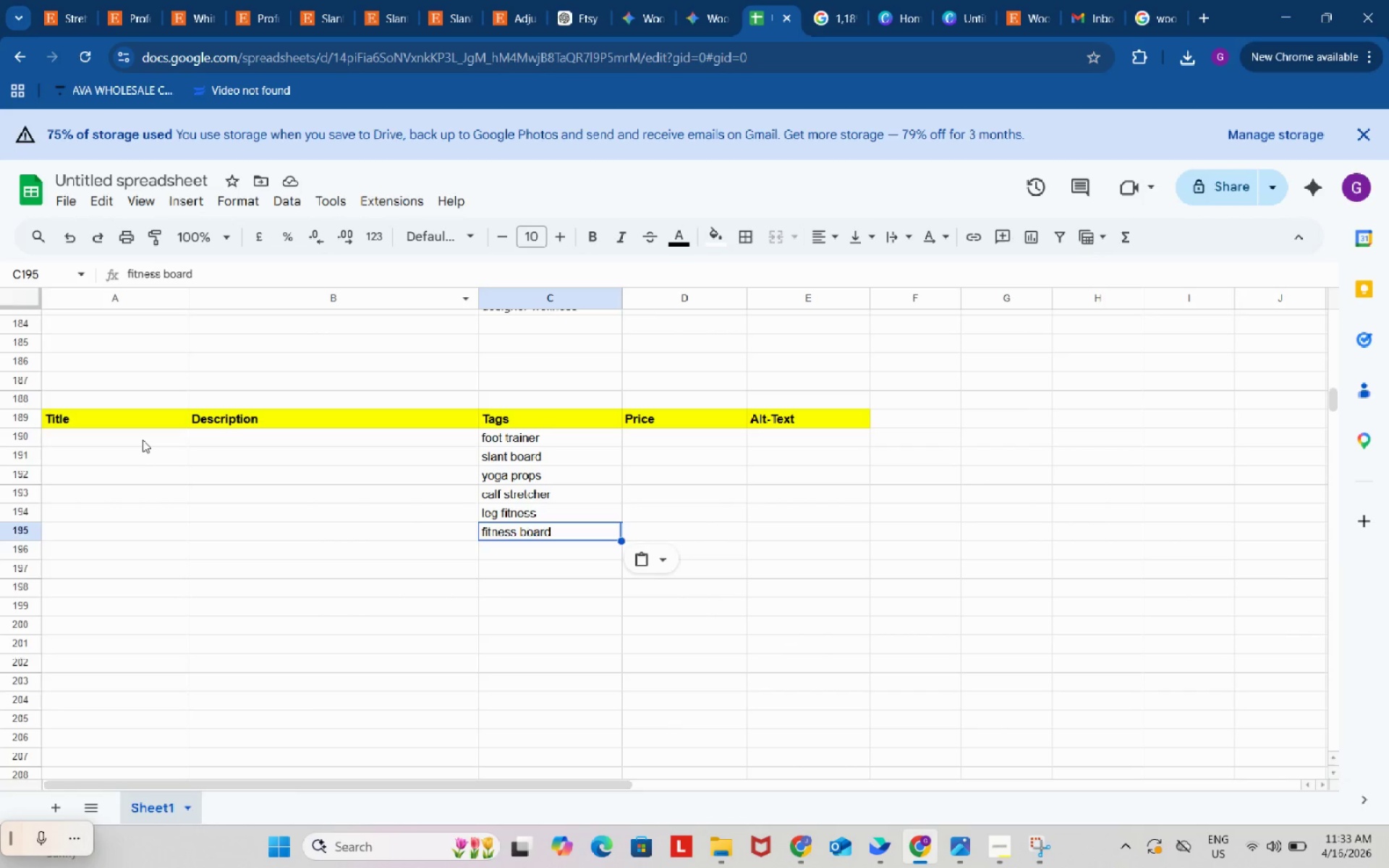 
double_click([143, 439])
 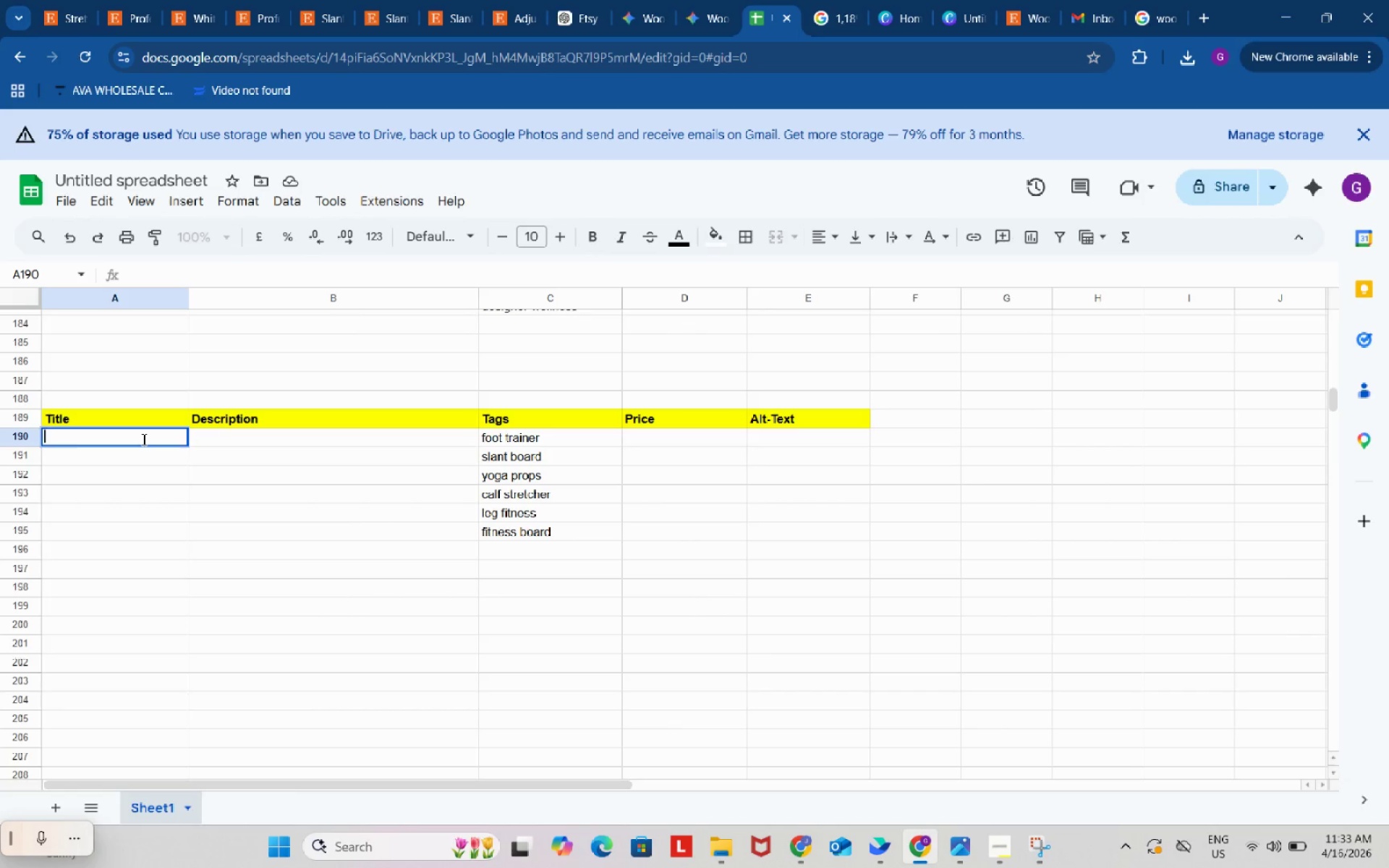 
key(V)
 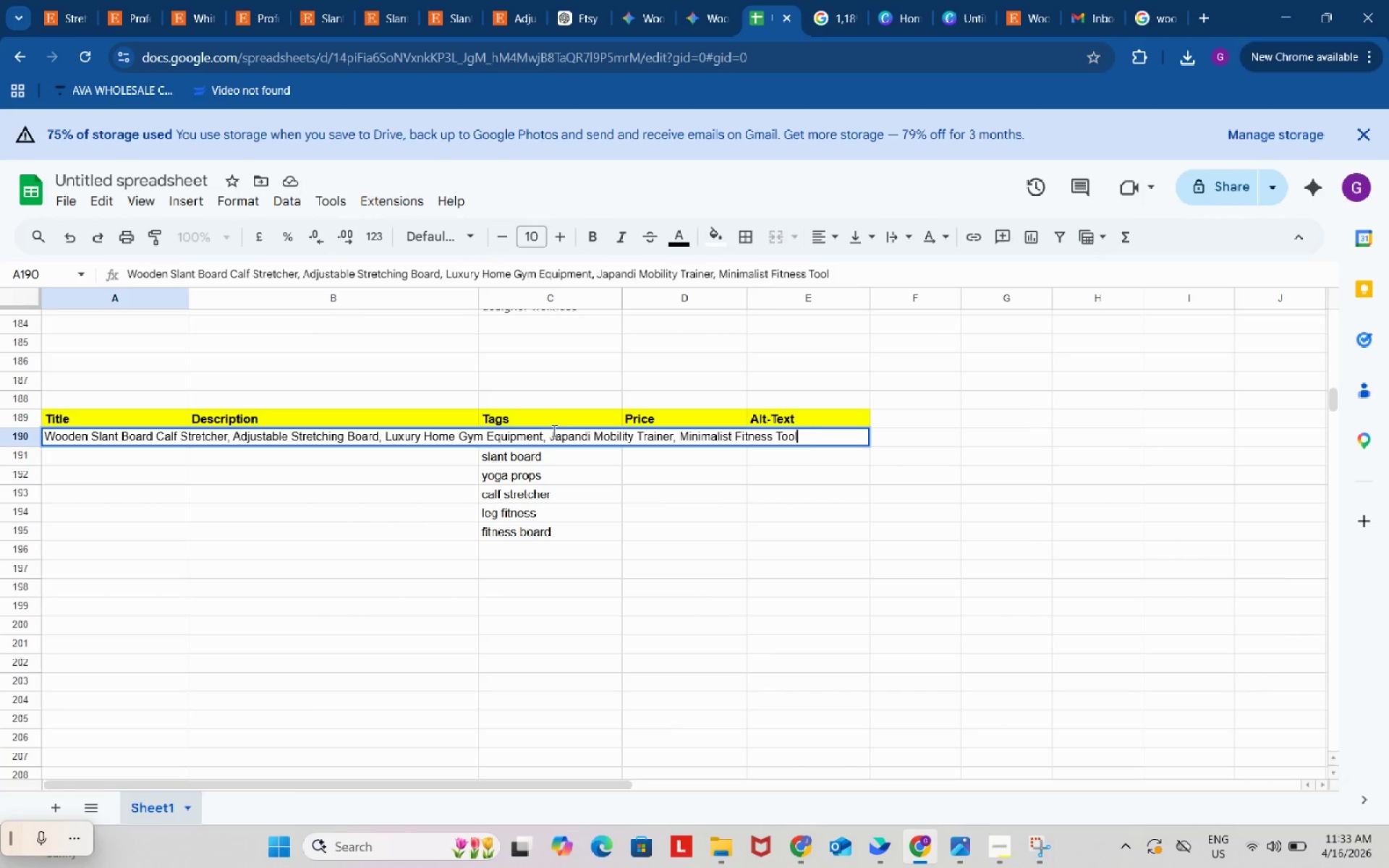 
left_click_drag(start_coordinate=[548, 433], to_coordinate=[677, 439])
 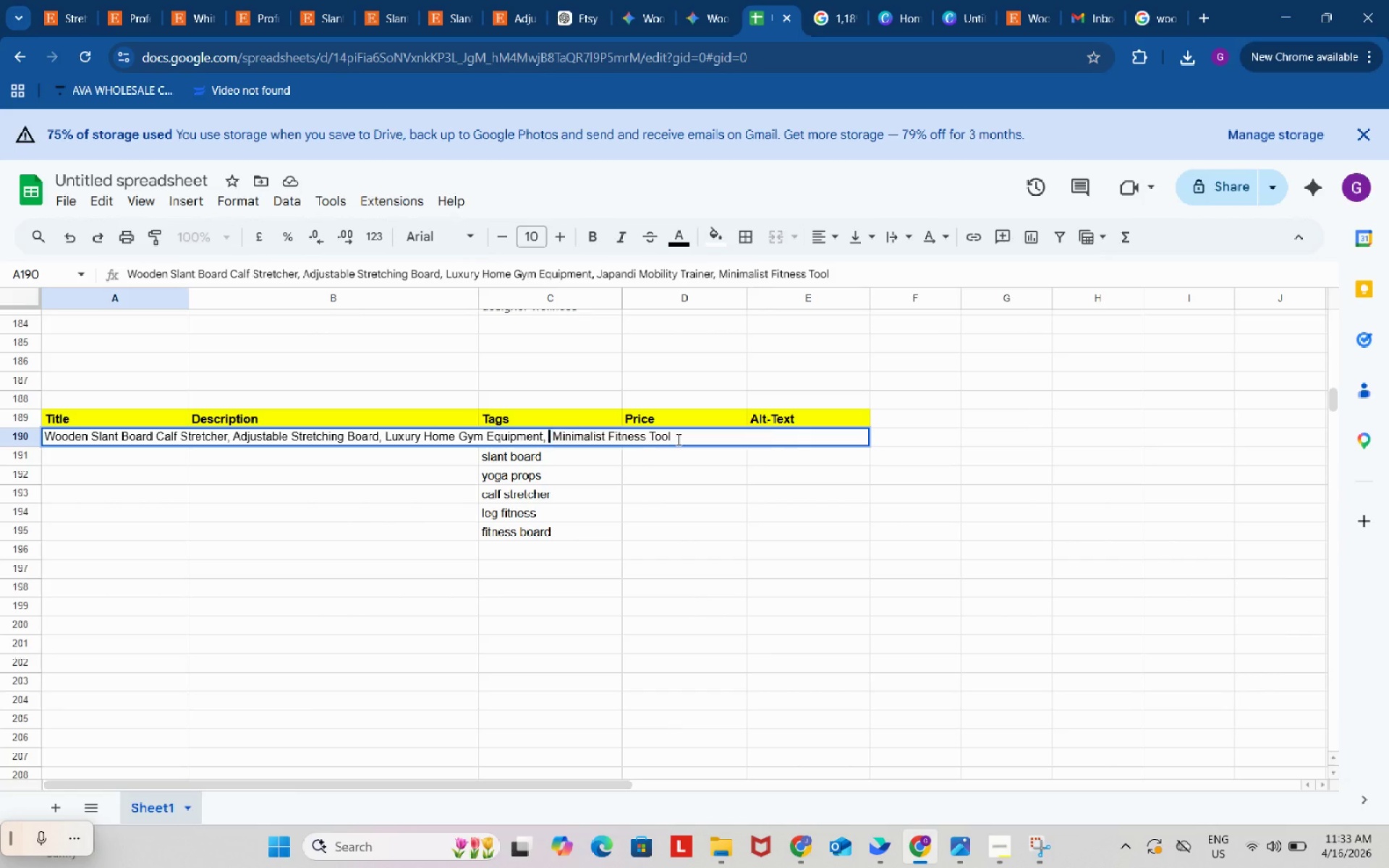 
key(Backspace)
 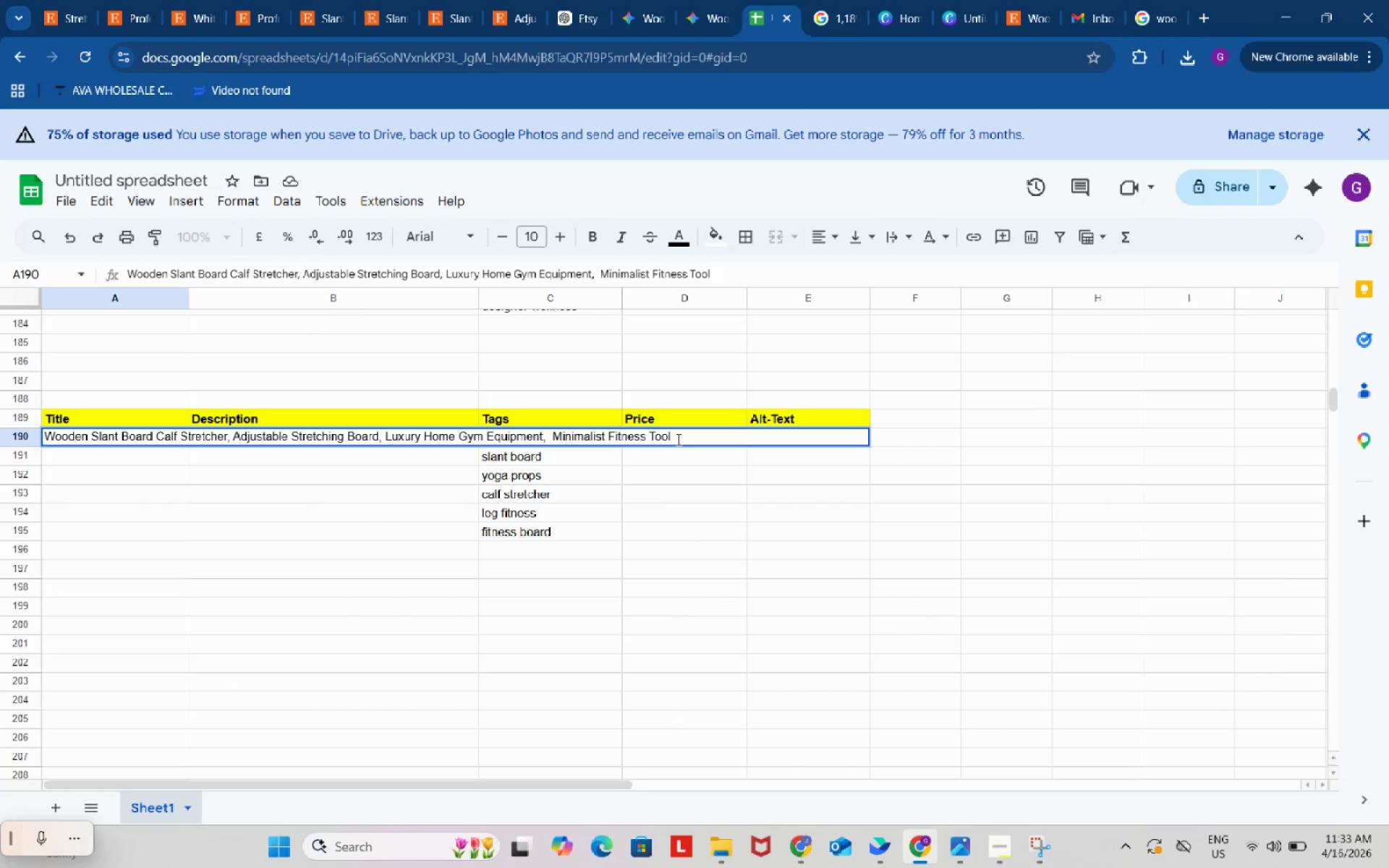 
key(Backspace)
 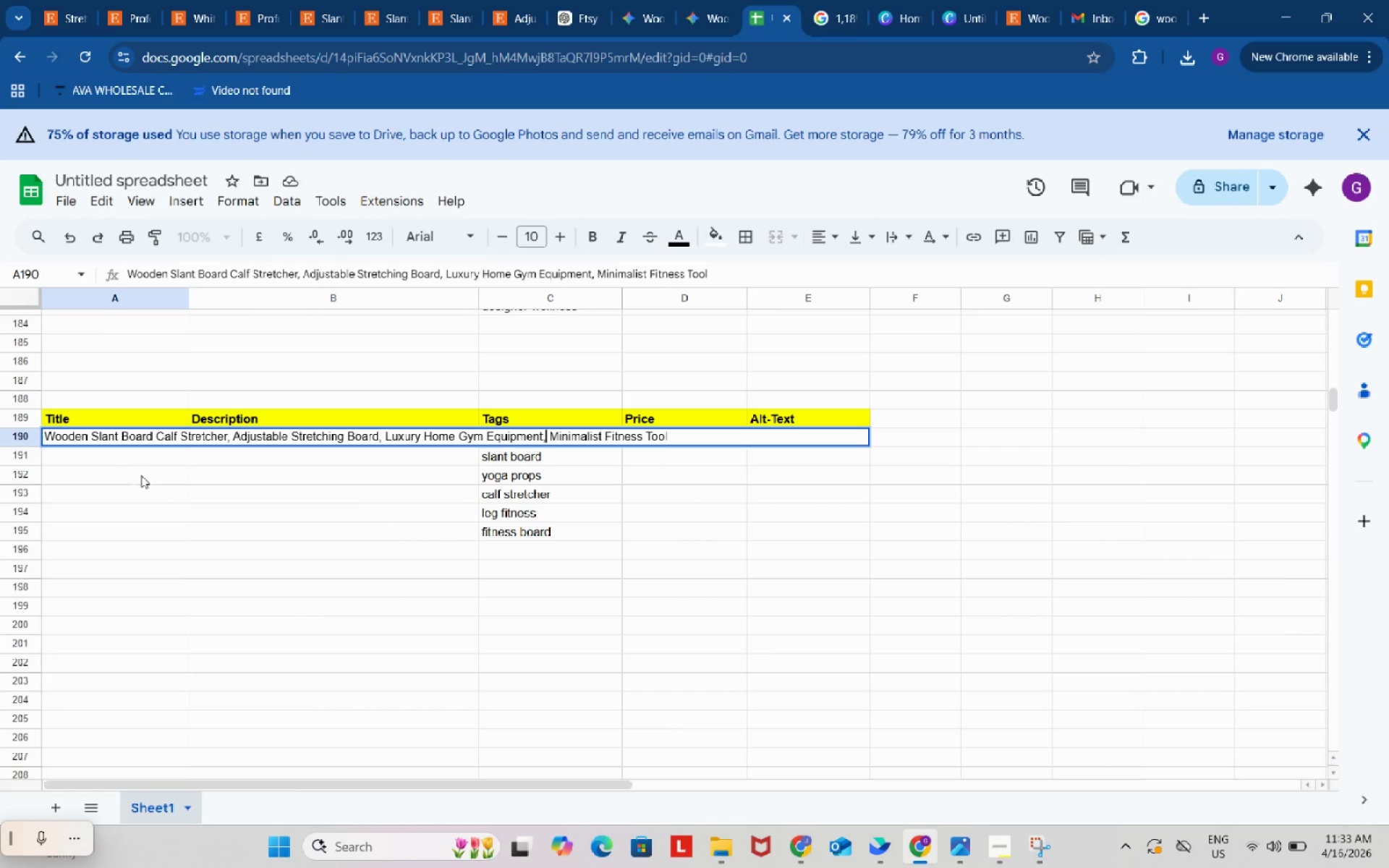 
wait(6.28)
 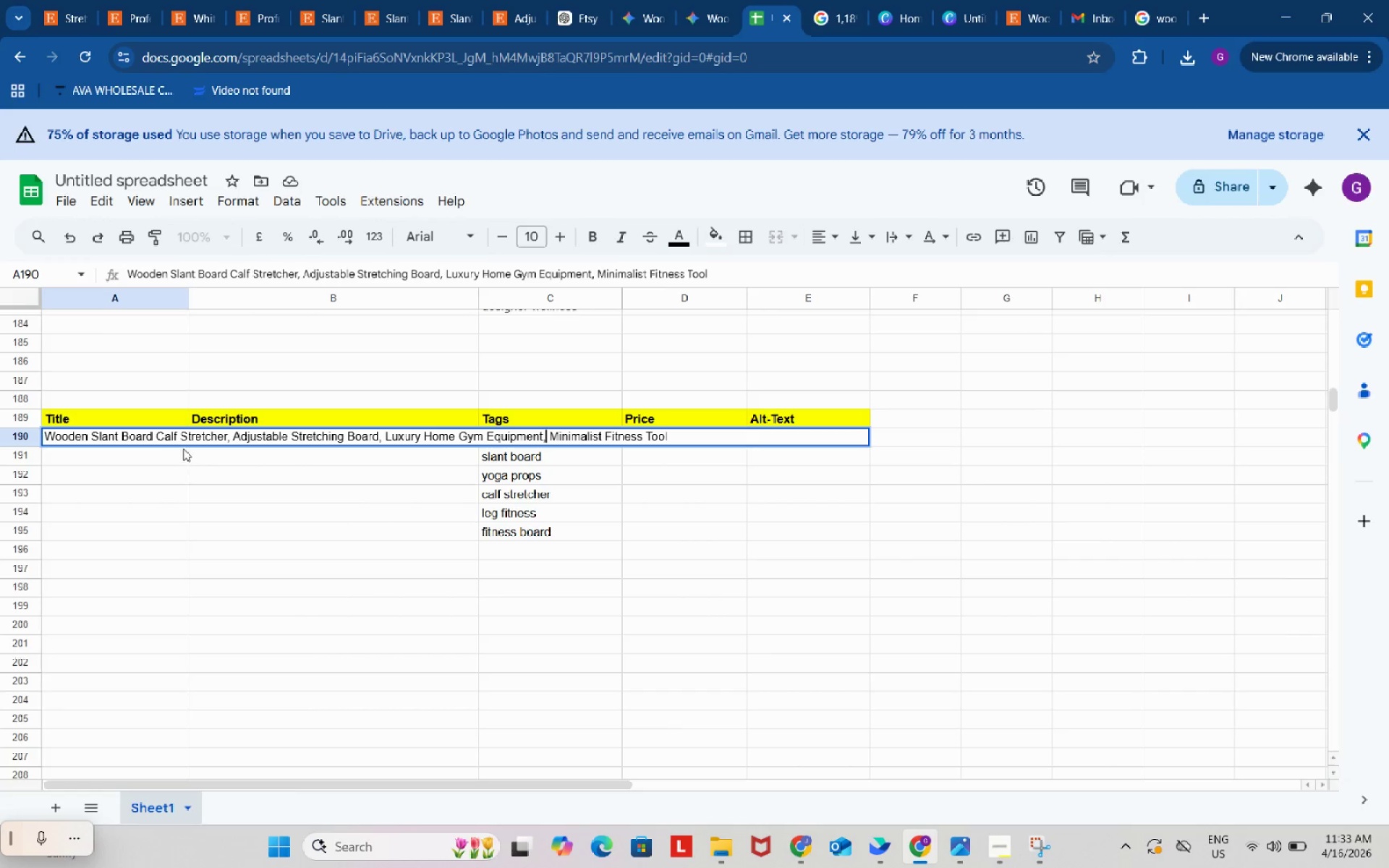 
left_click([1007, 844])